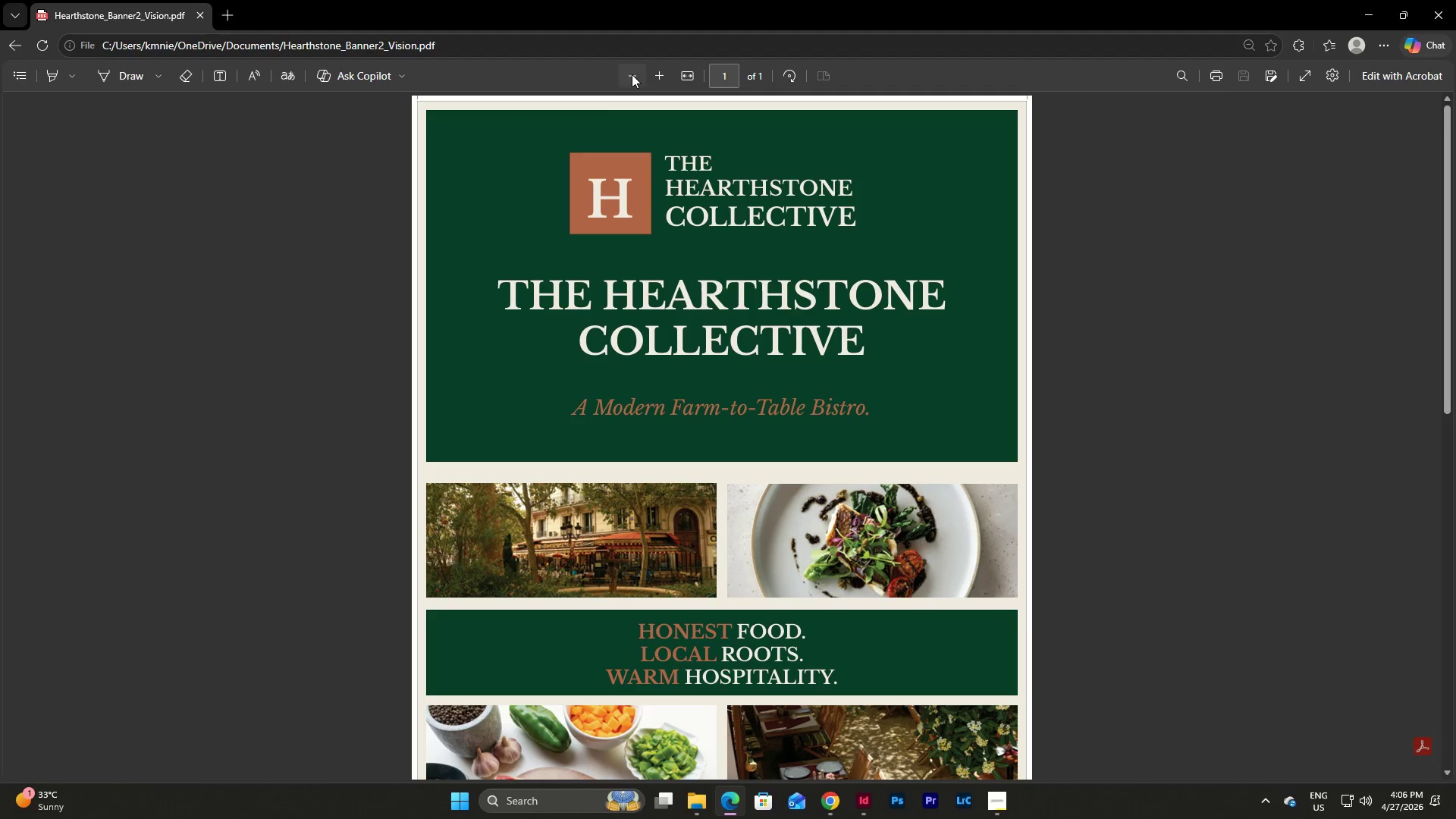 
triple_click([632, 74])
 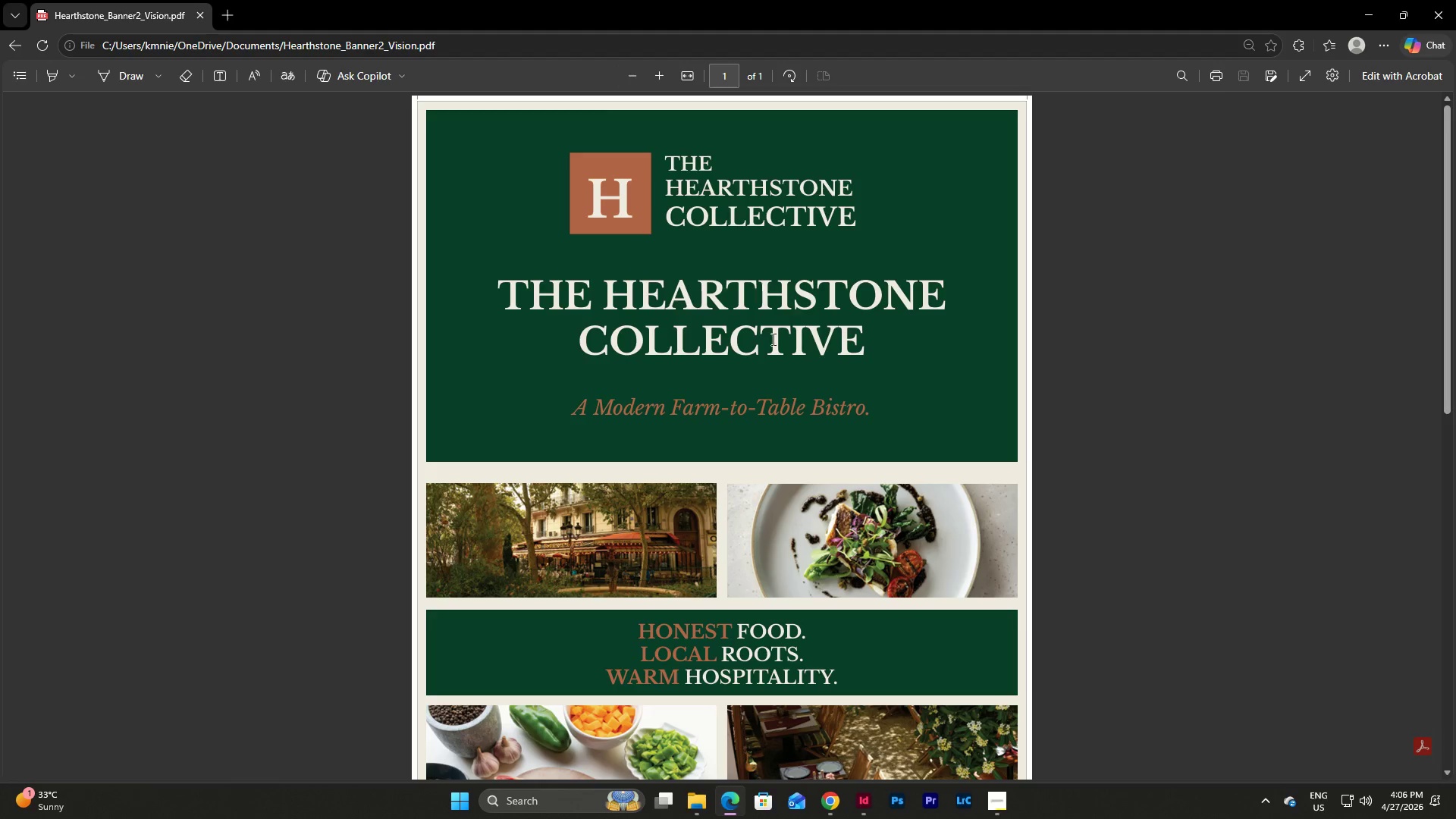 
scroll: coordinate [772, 350], scroll_direction: down, amount: 5.0
 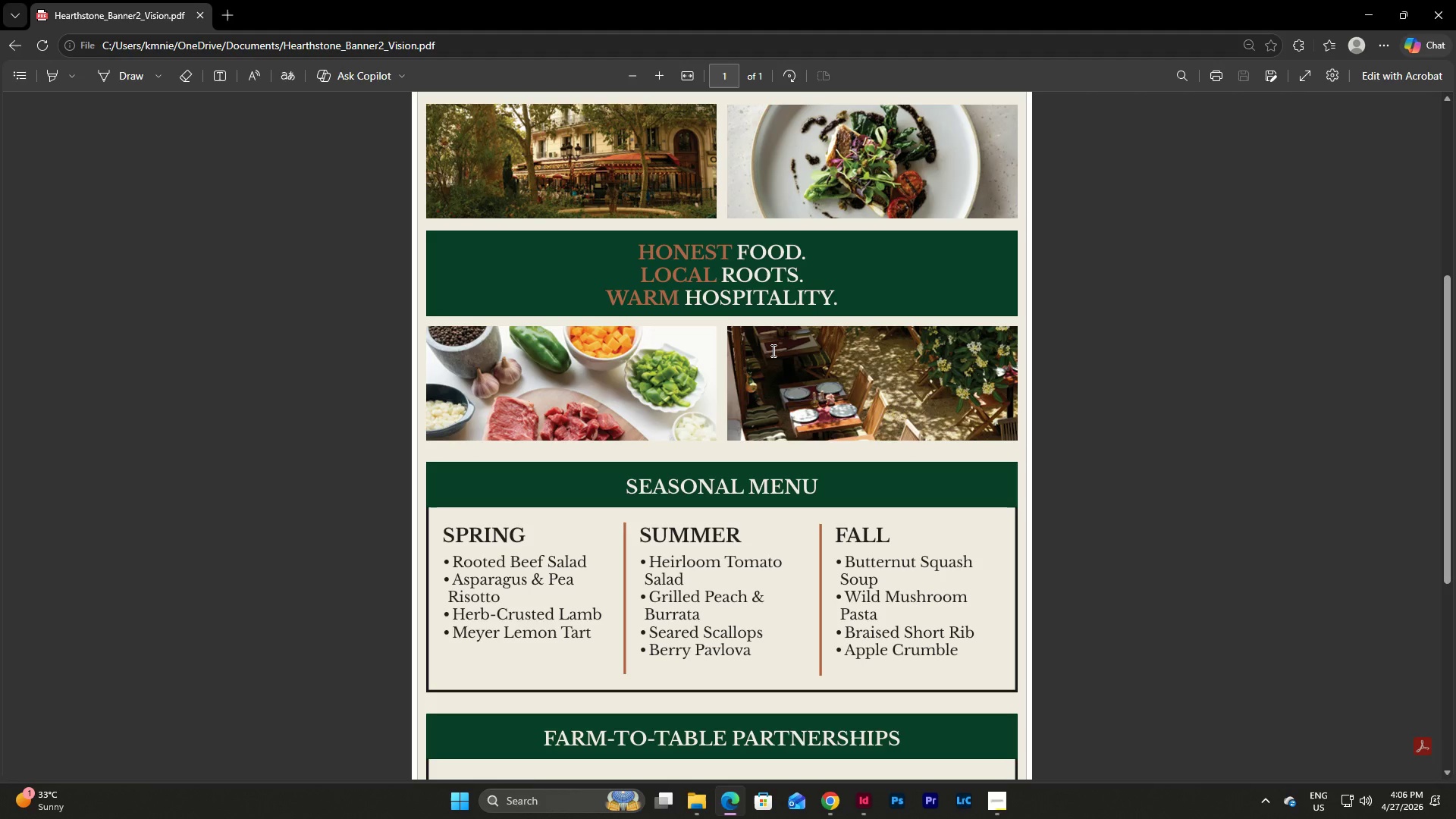 
scroll: coordinate [772, 350], scroll_direction: up, amount: 4.0
 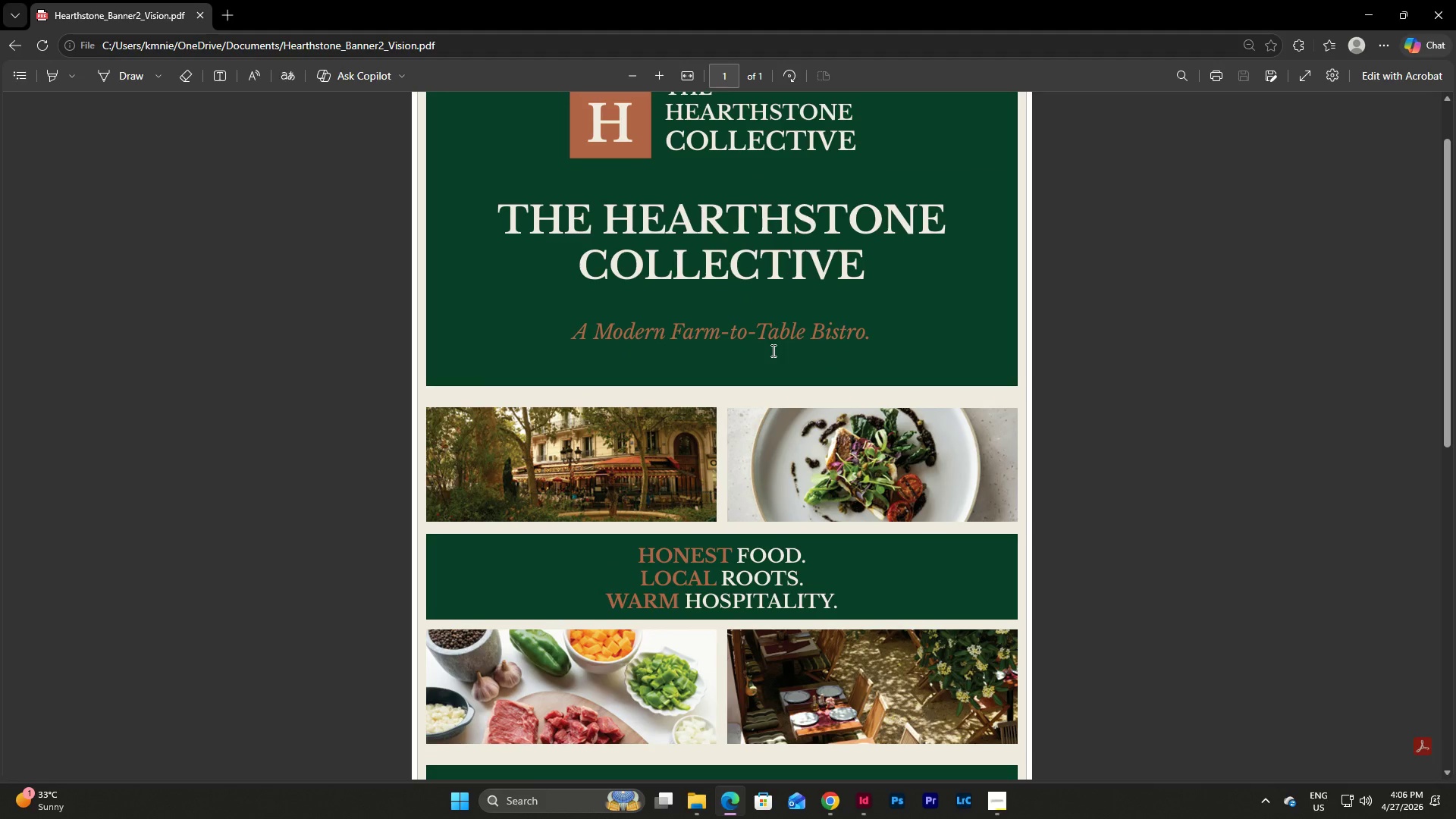 
scroll: coordinate [772, 350], scroll_direction: down, amount: 5.0
 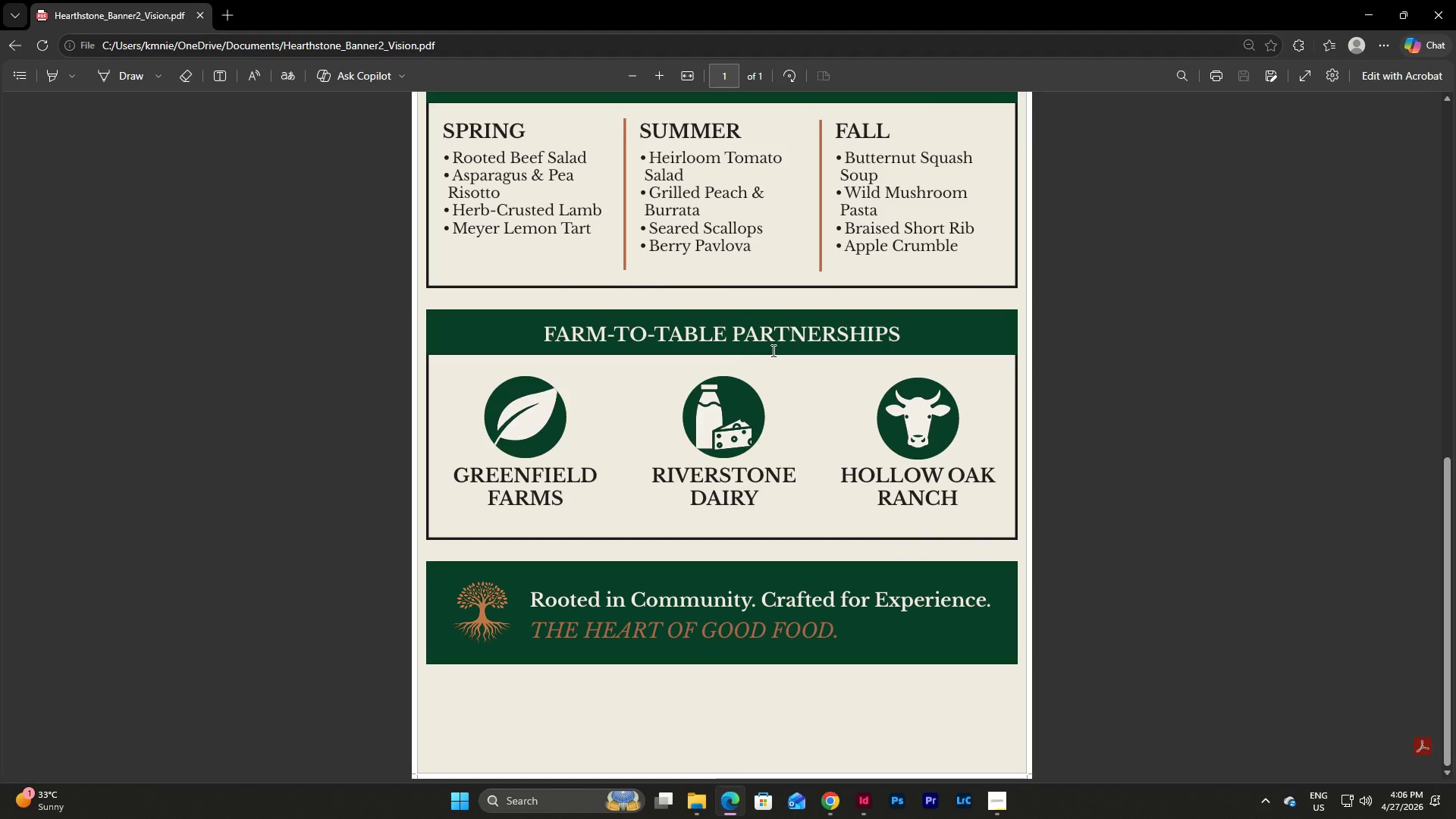 
scroll: coordinate [772, 350], scroll_direction: up, amount: 16.0
 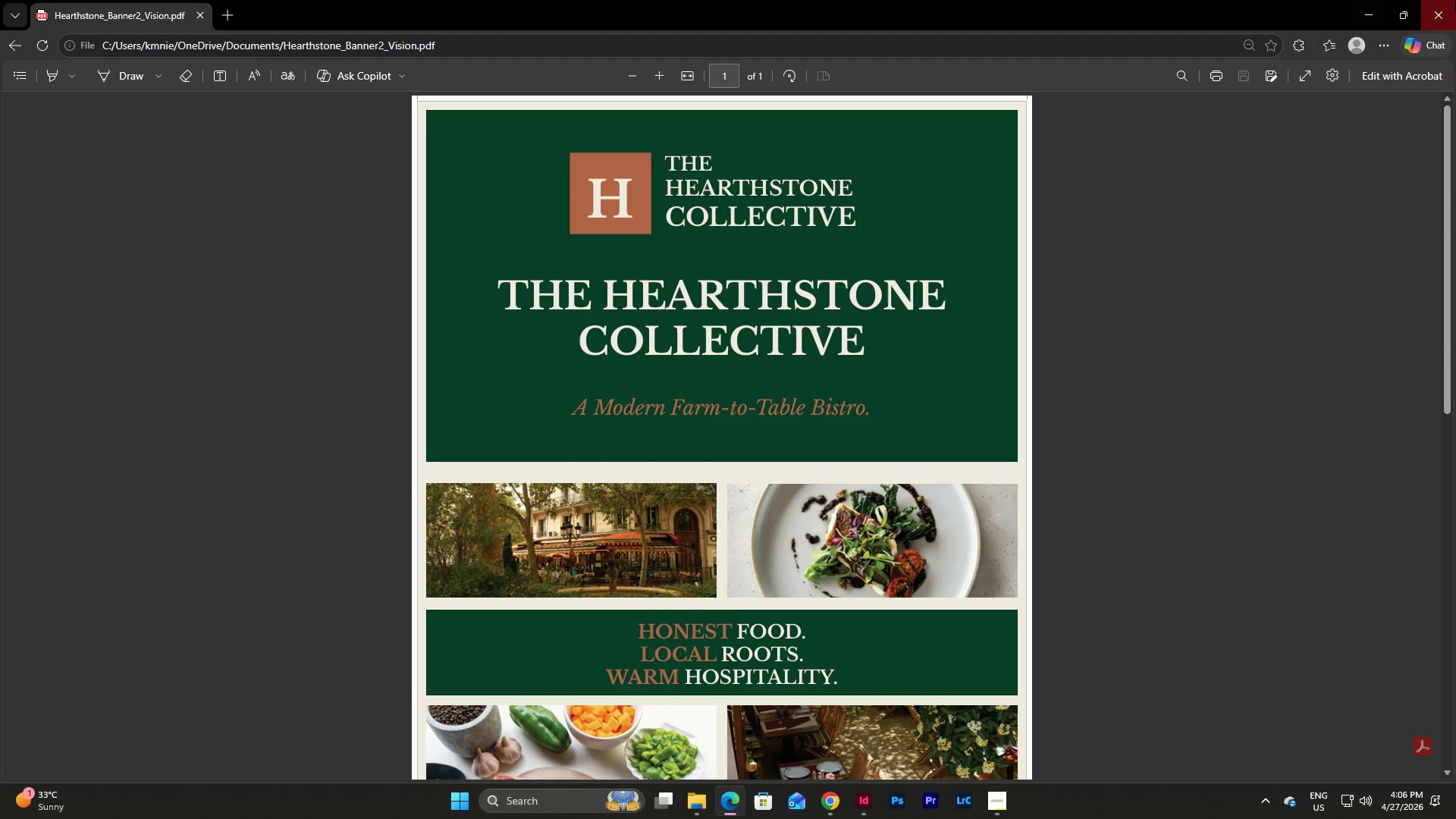 
left_click([1455, 0])
 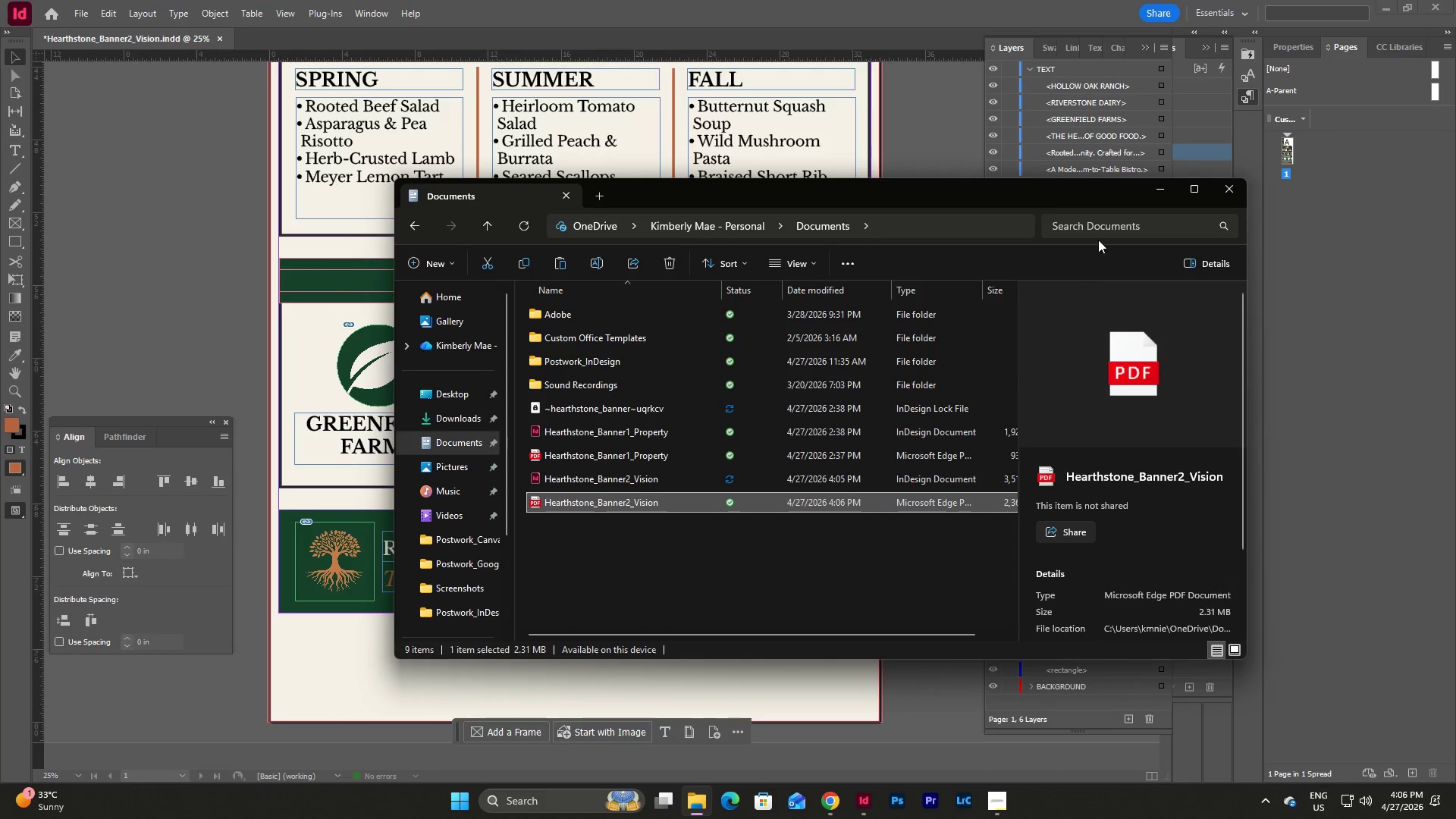 
left_click([1170, 189])
 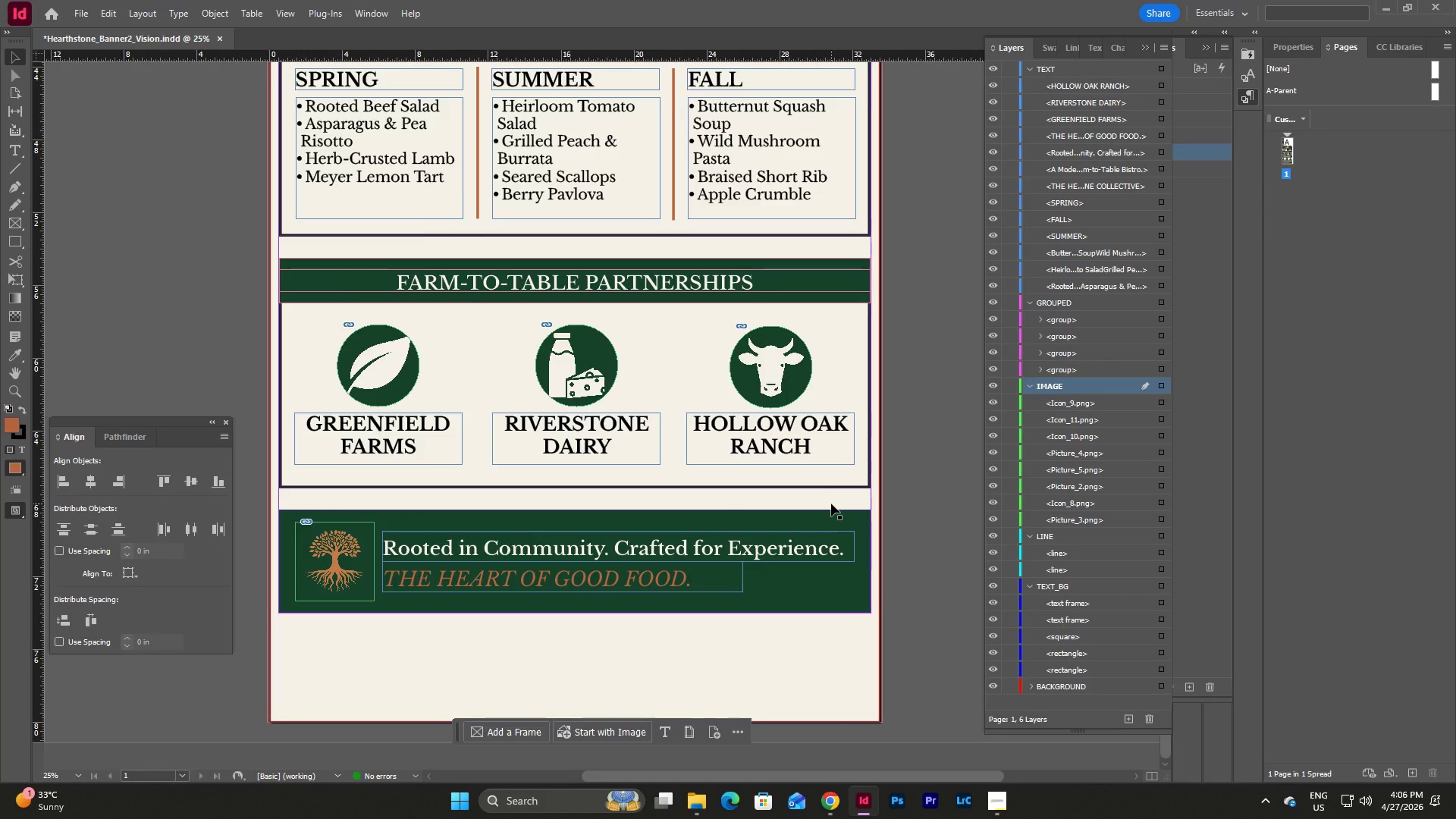 
scroll: coordinate [455, 345], scroll_direction: up, amount: 19.0
 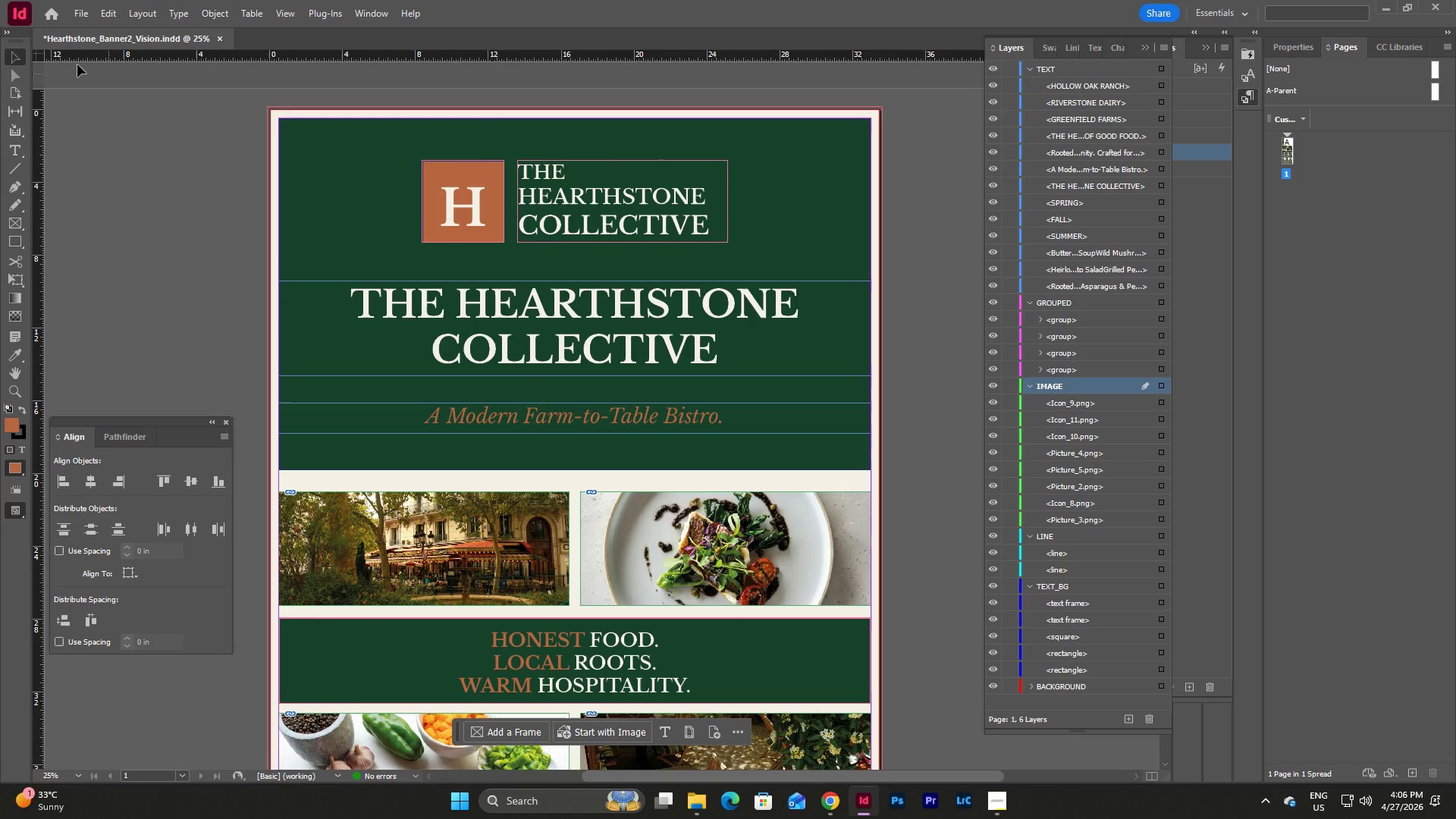 
left_click([84, 8])
 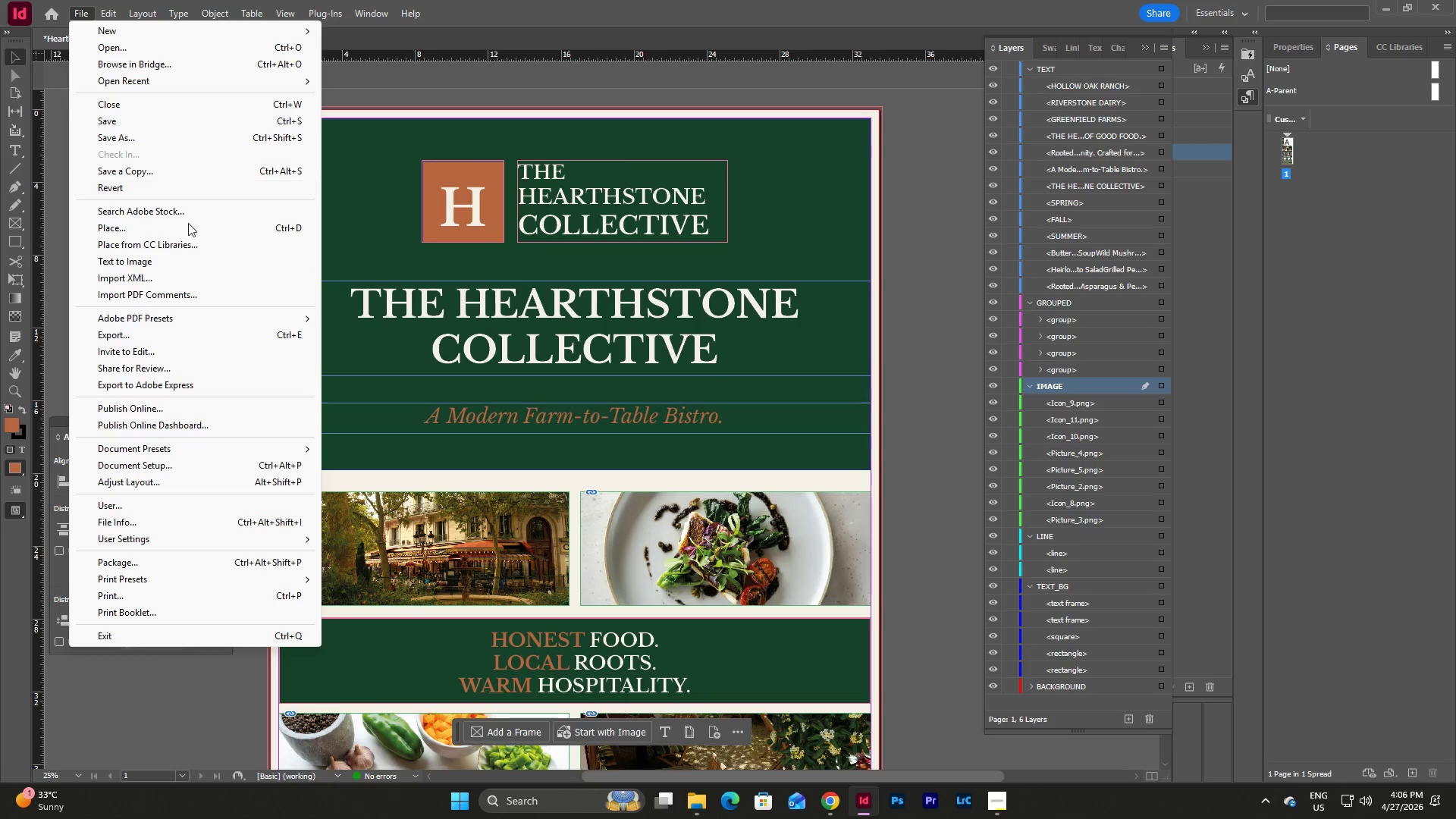 
left_click([177, 570])
 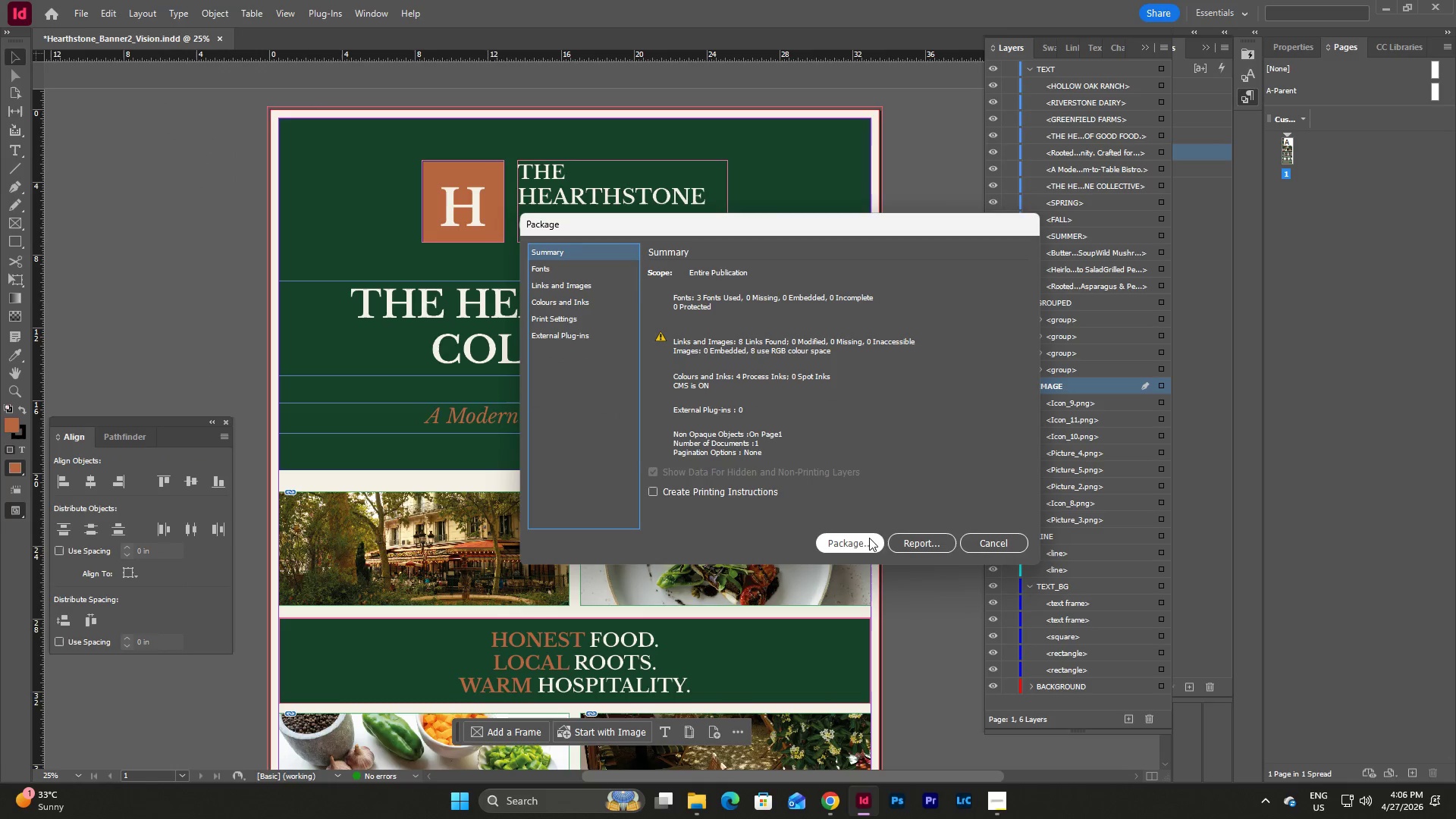 
left_click([869, 541])
 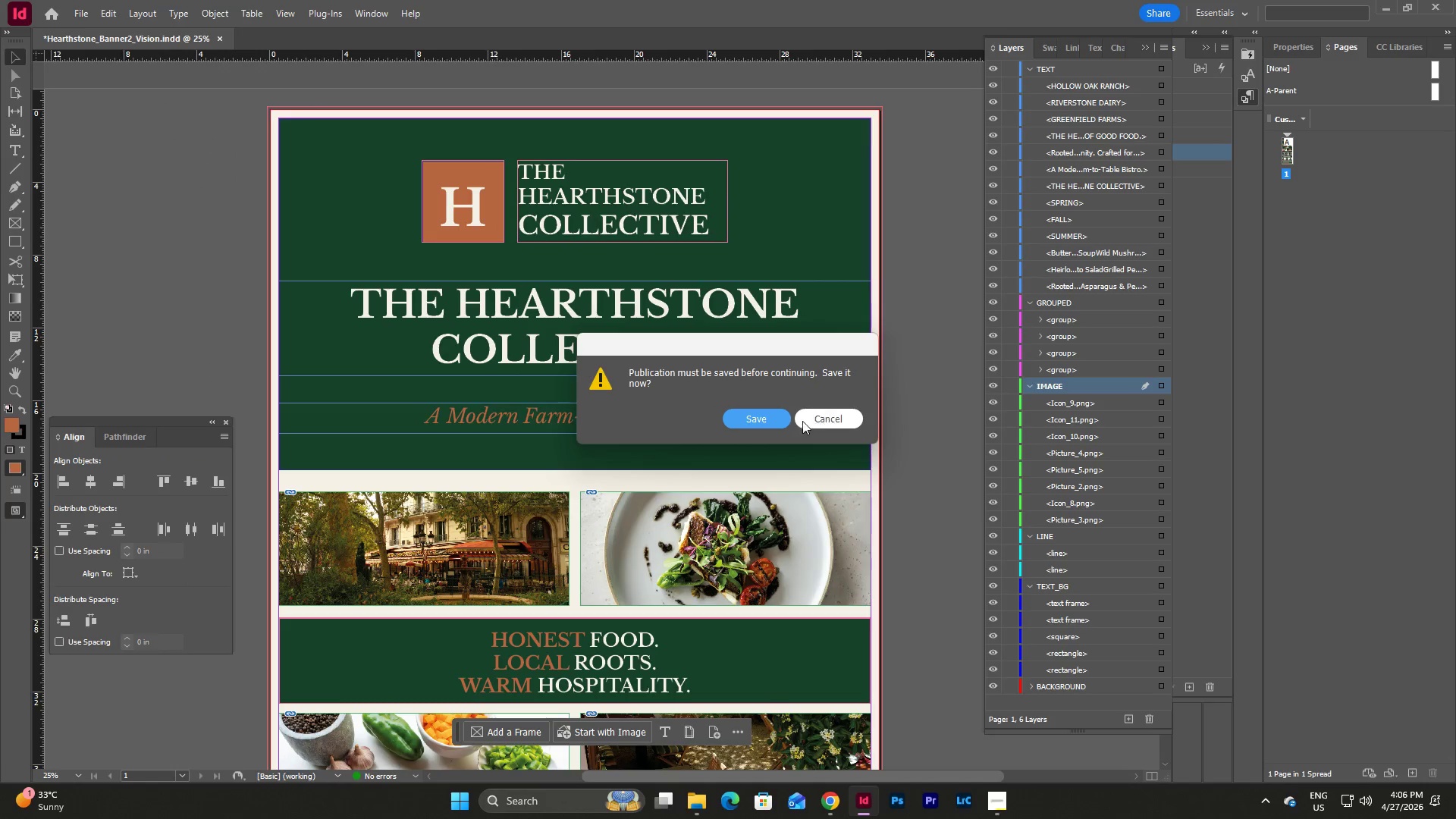 
left_click([785, 424])
 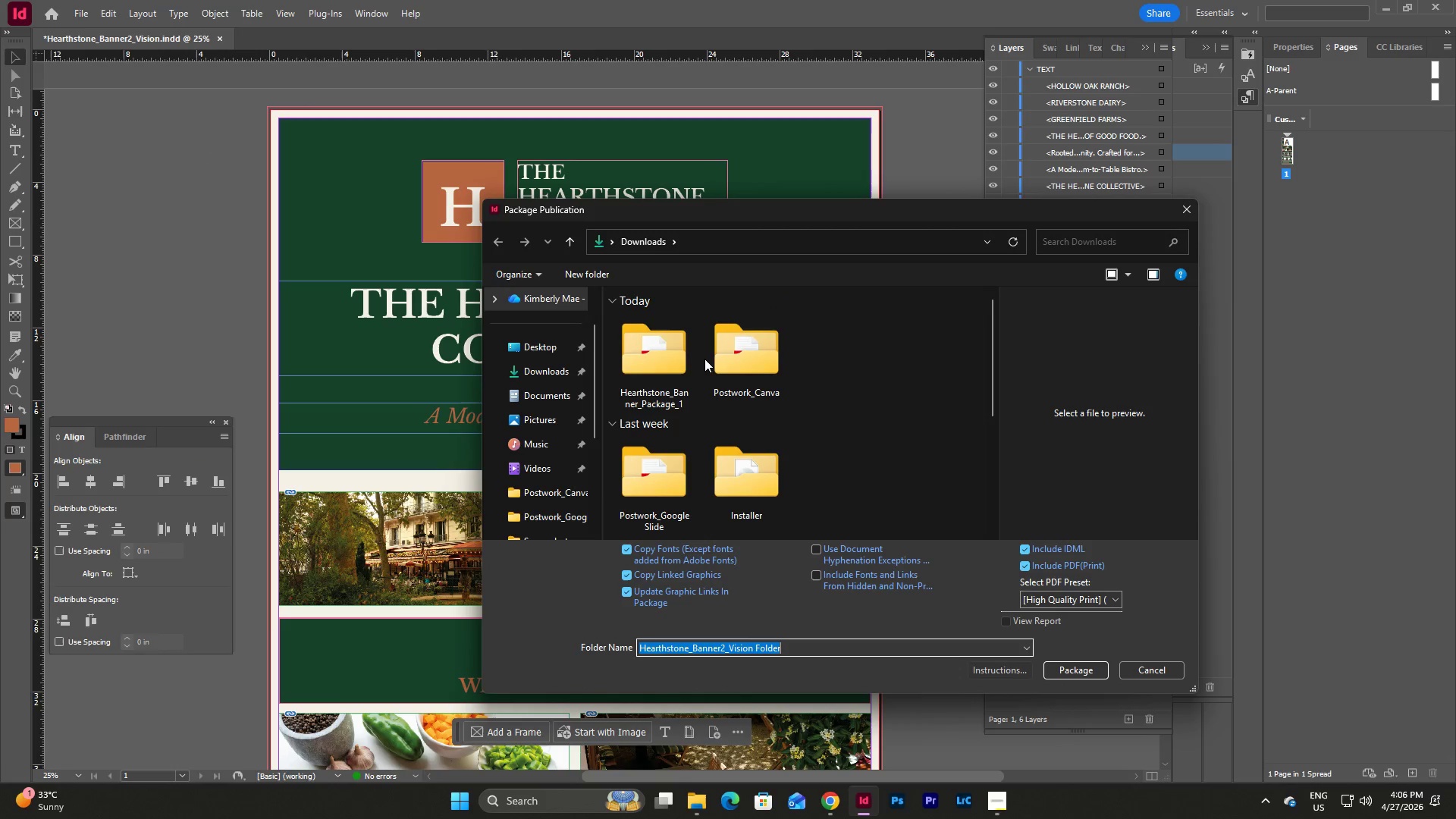 
wait(8.1)
 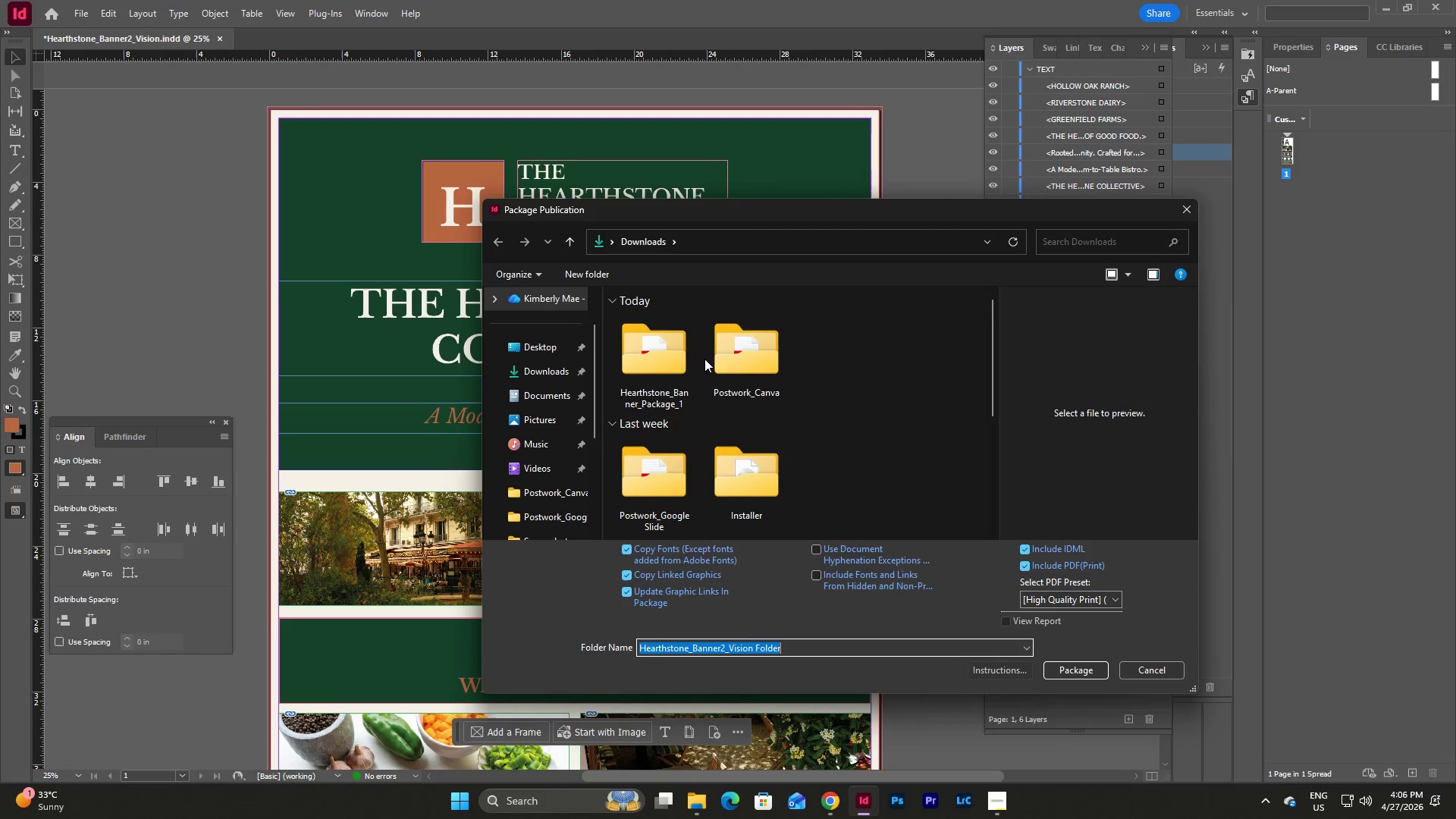 
mouse_move([699, 385])
 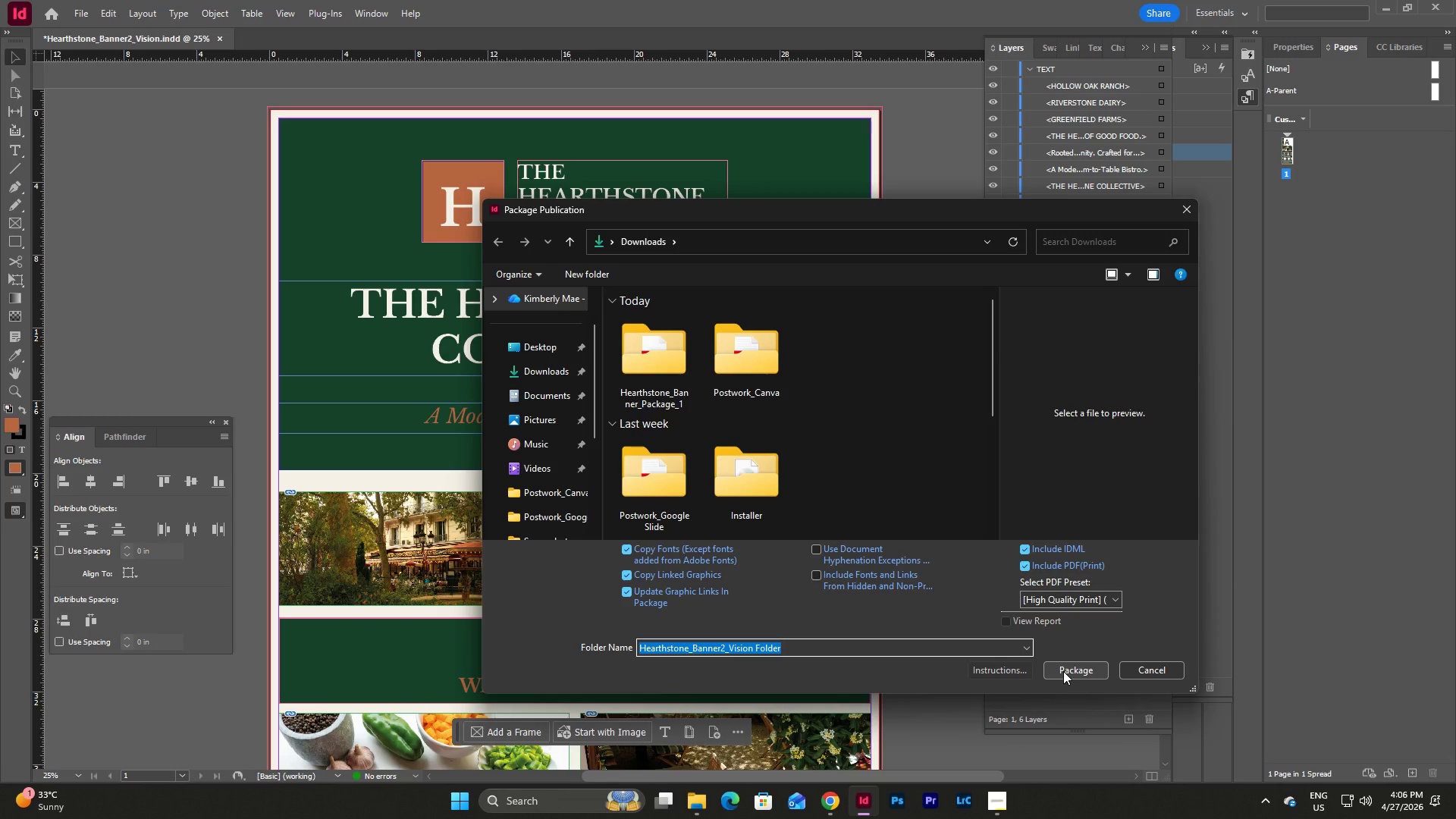 
left_click([1063, 671])
 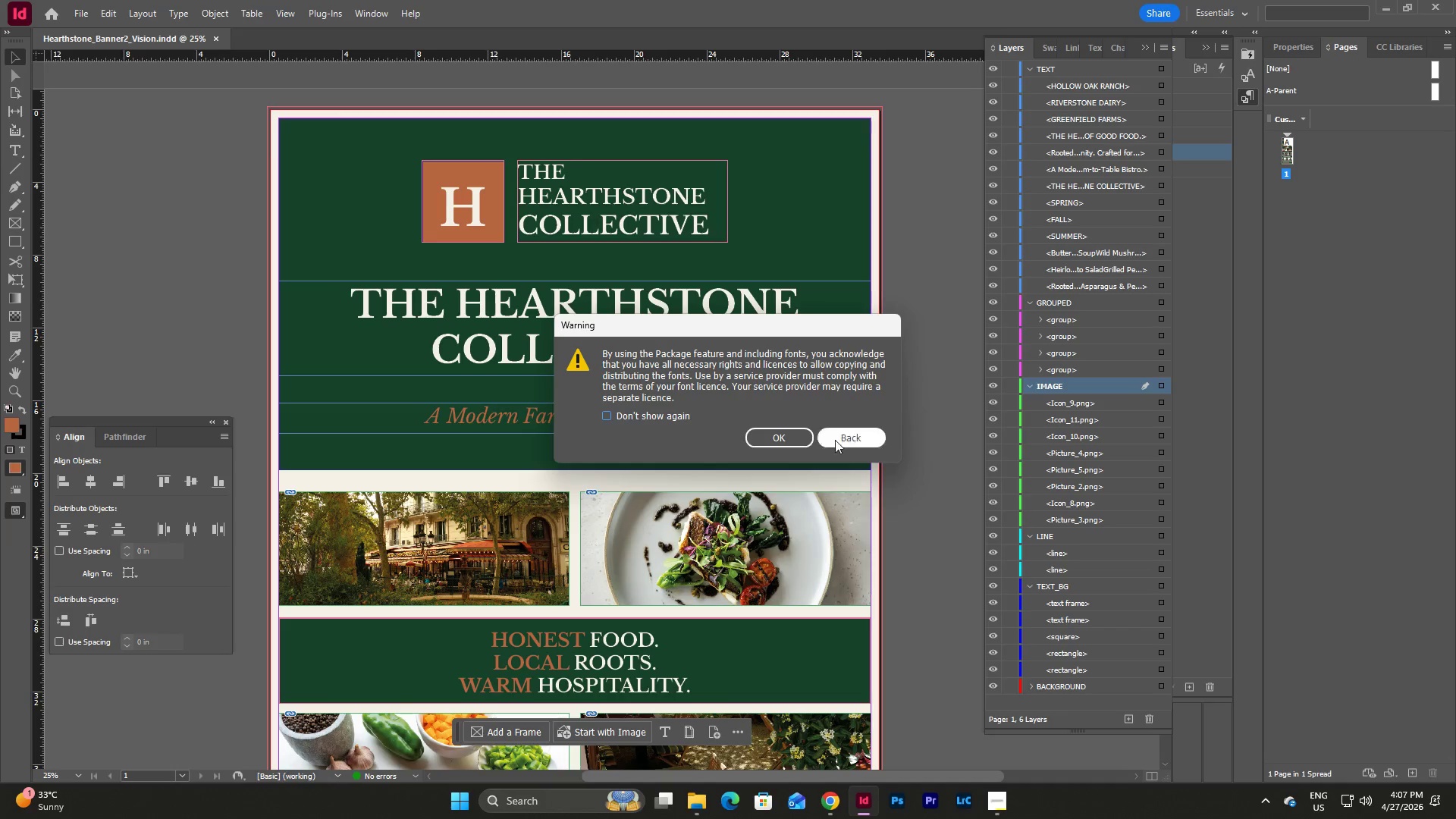 
left_click([795, 440])
 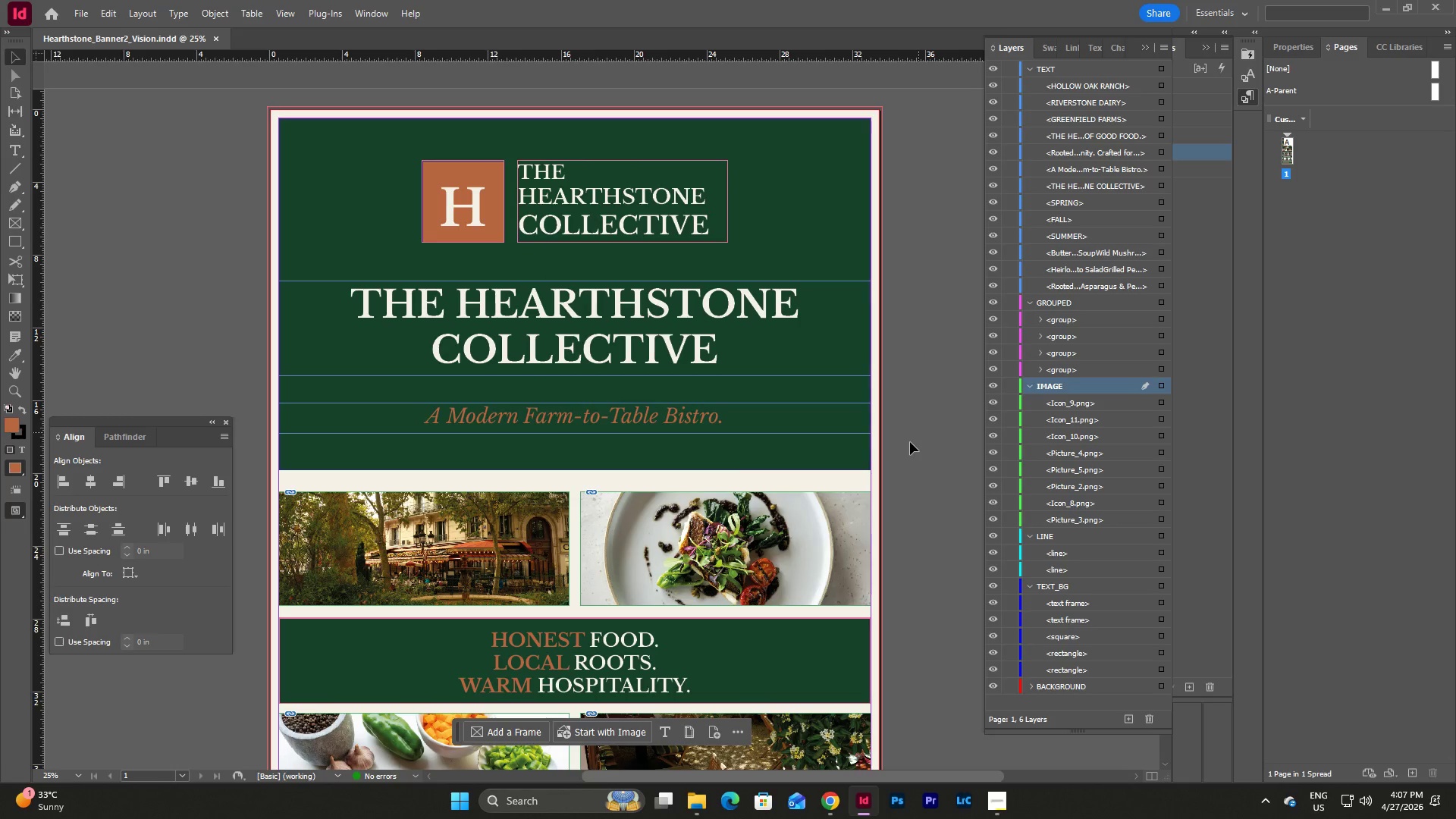 
wait(5.01)
 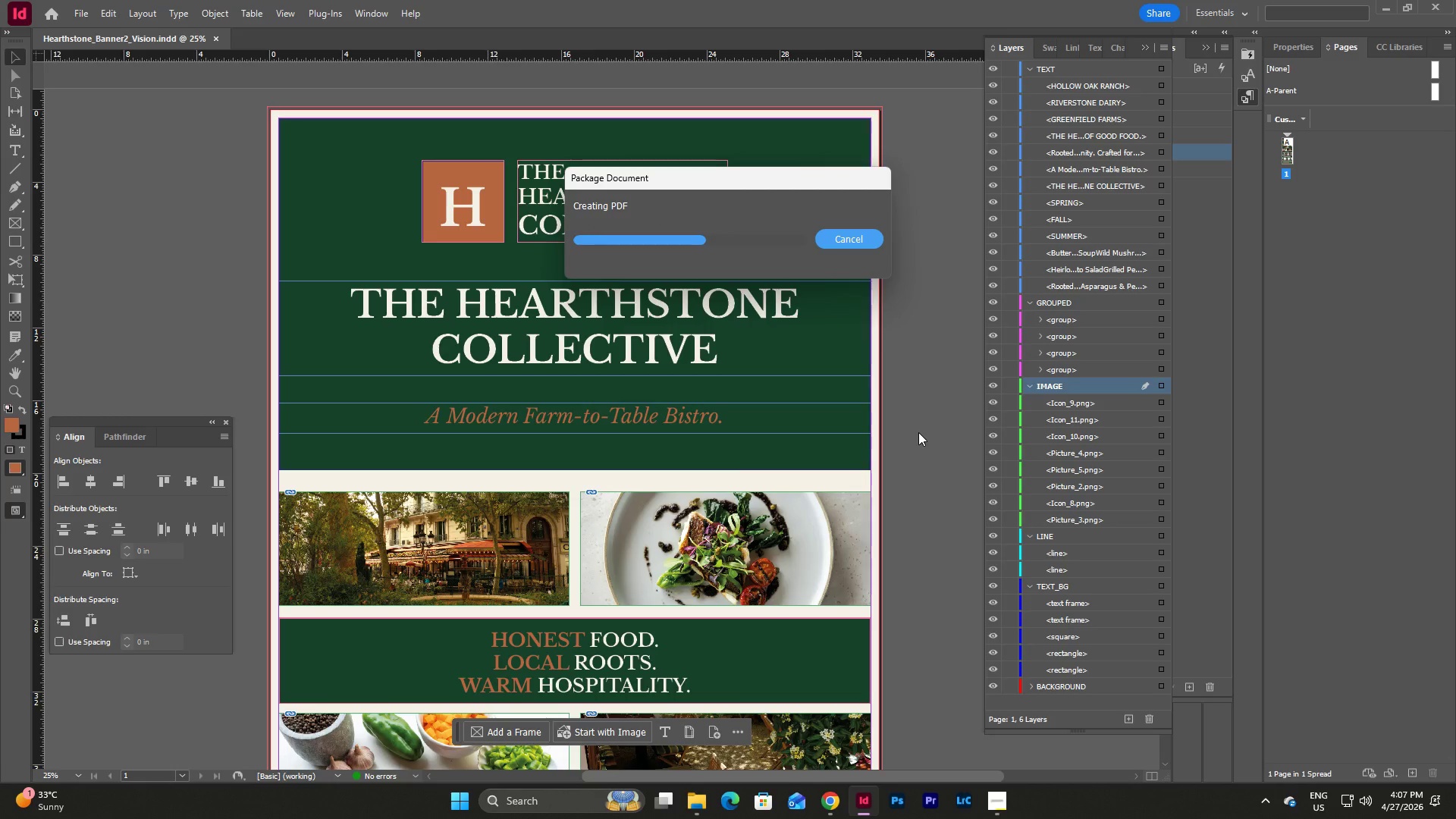 
scroll: coordinate [893, 476], scroll_direction: up, amount: 4.0
 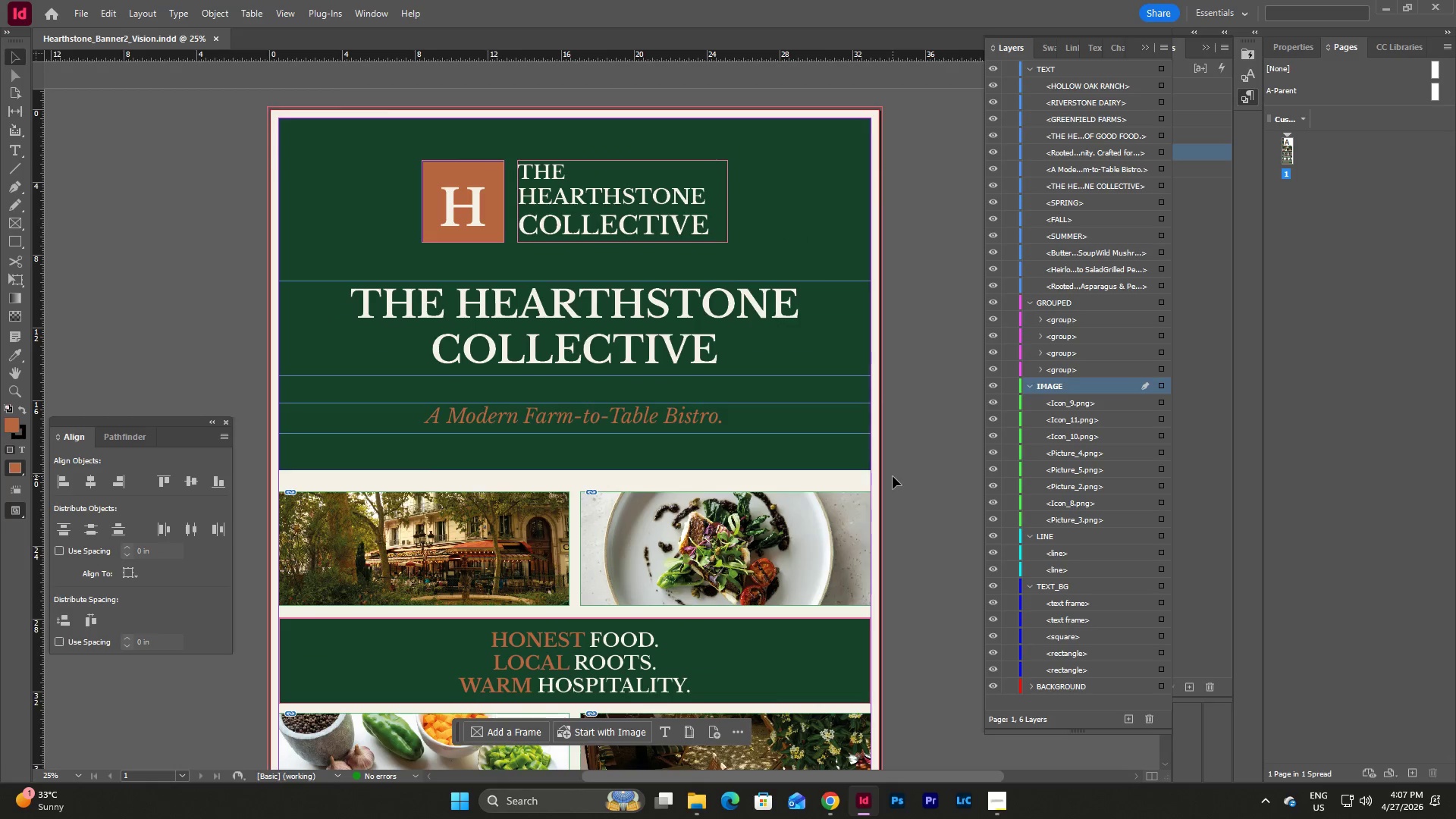 
left_click([704, 807])
 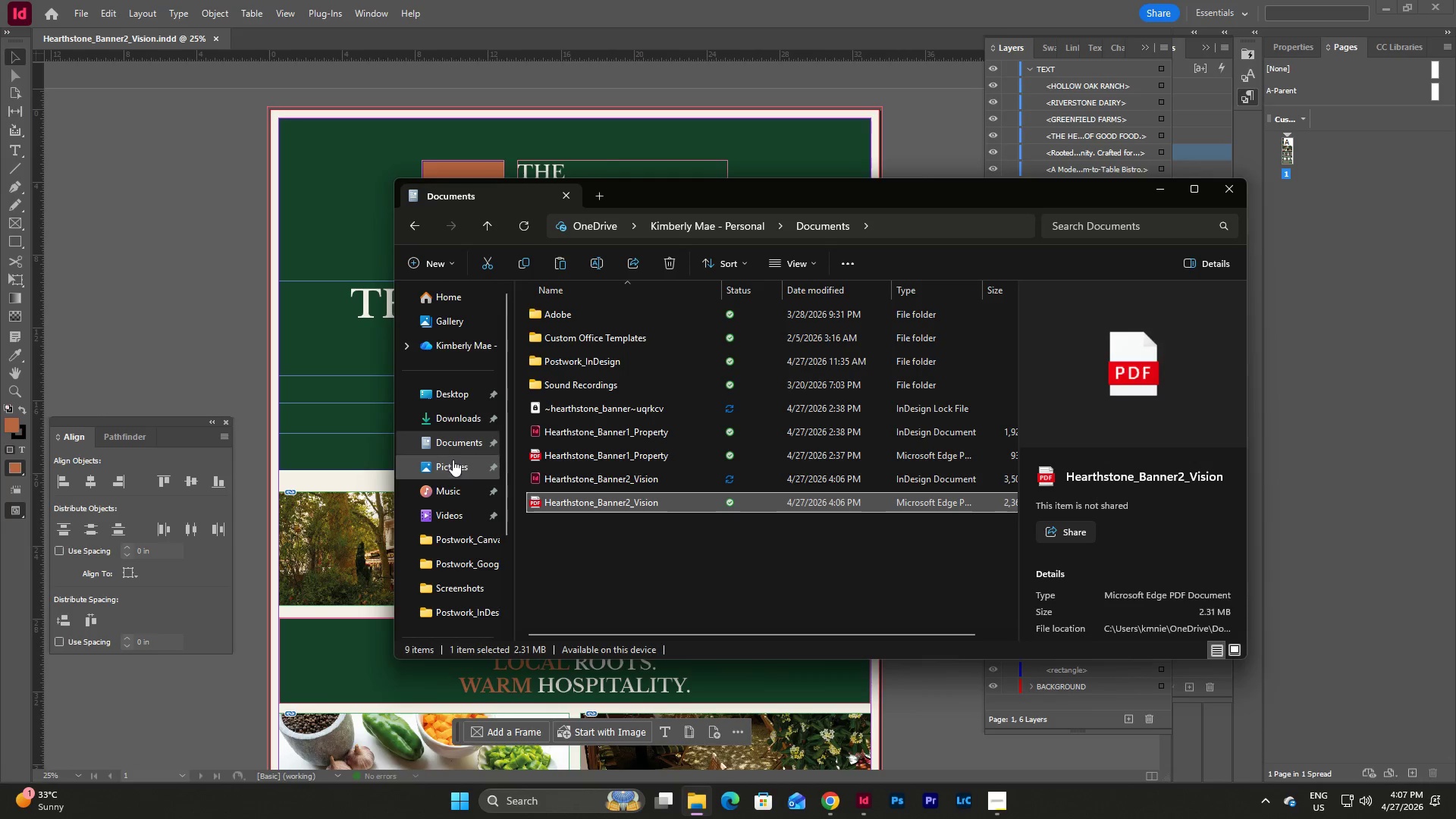 
left_click([461, 417])
 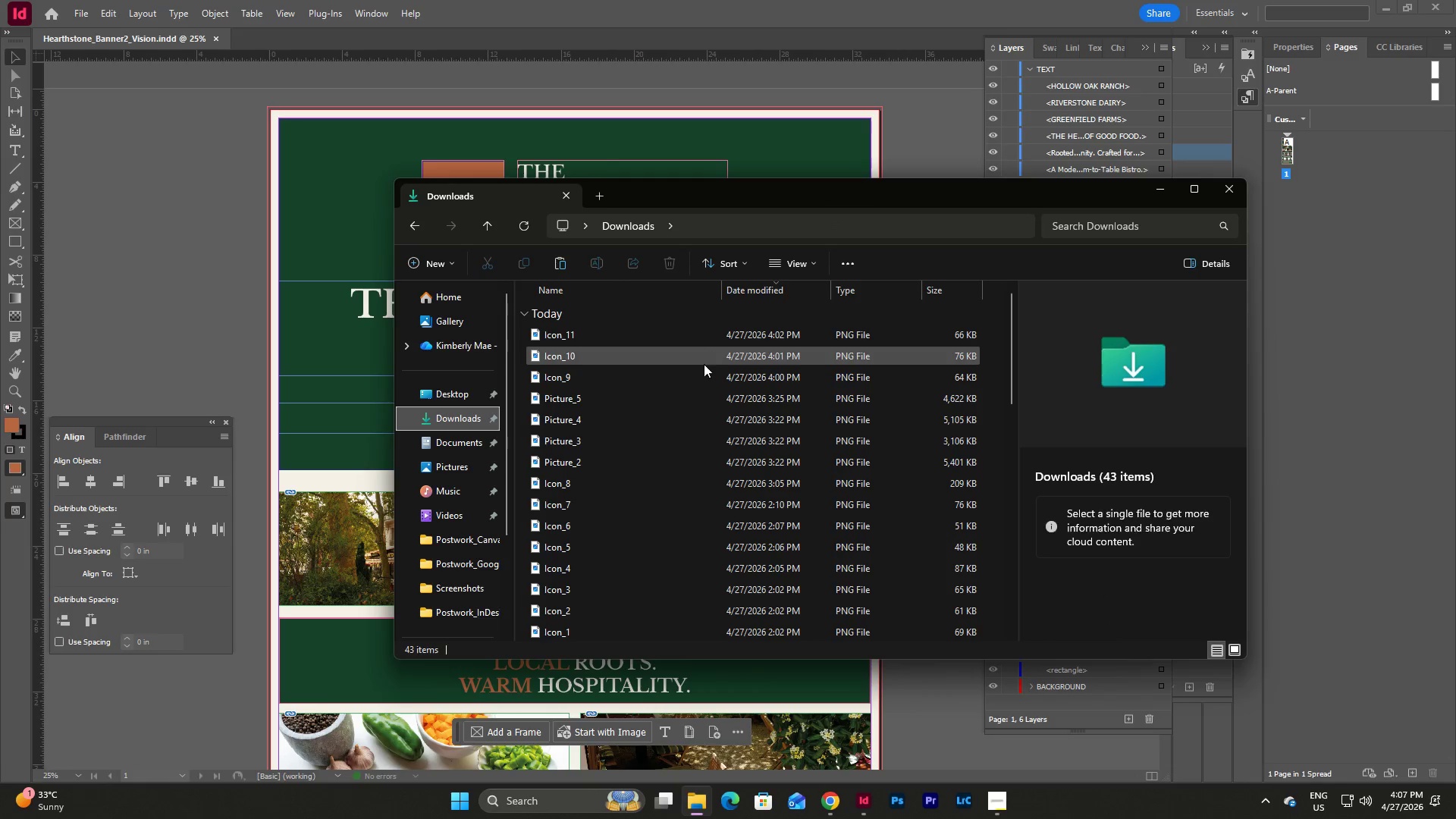 
scroll: coordinate [678, 386], scroll_direction: down, amount: 7.0
 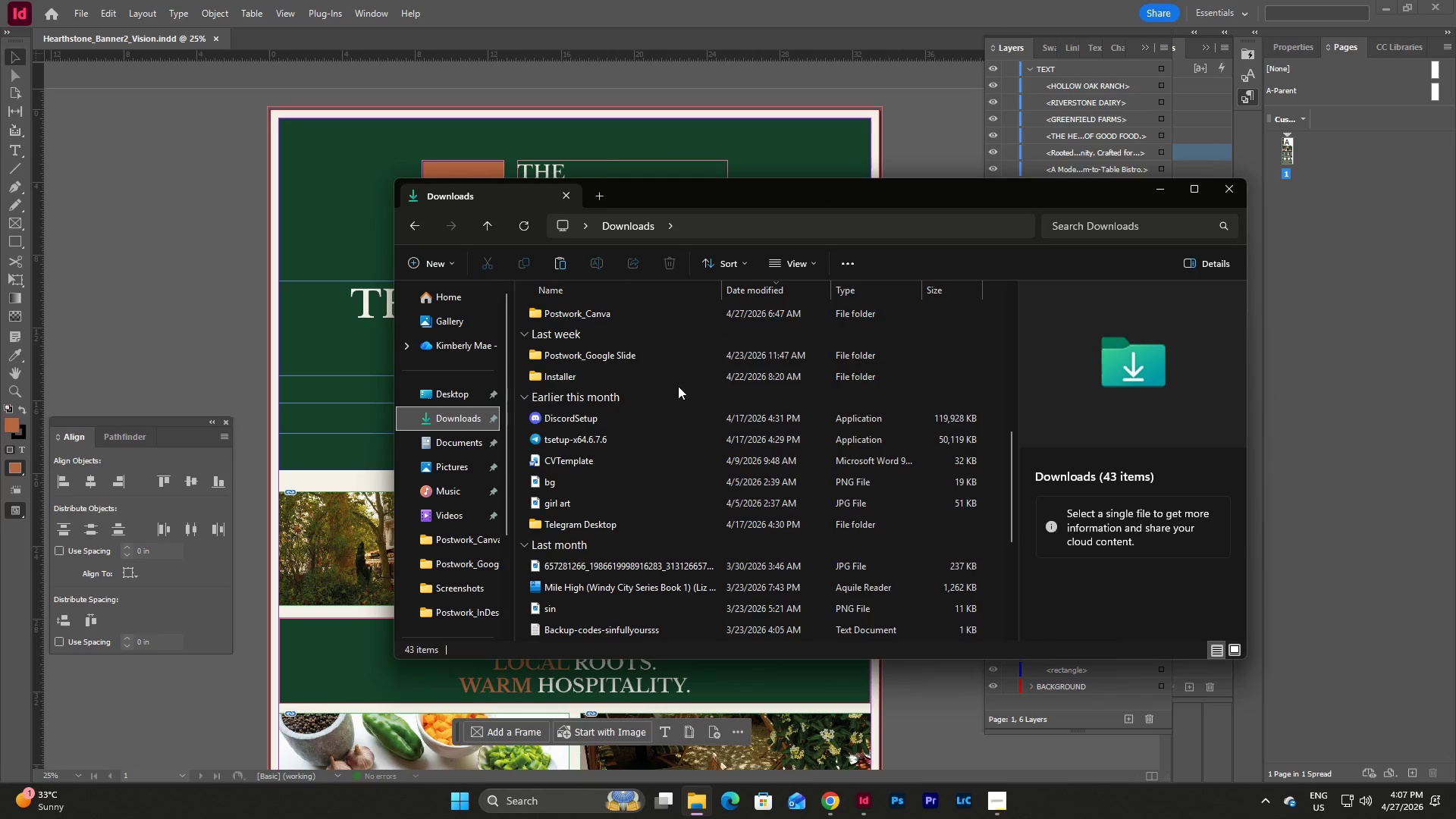 
scroll: coordinate [678, 386], scroll_direction: up, amount: 3.0
 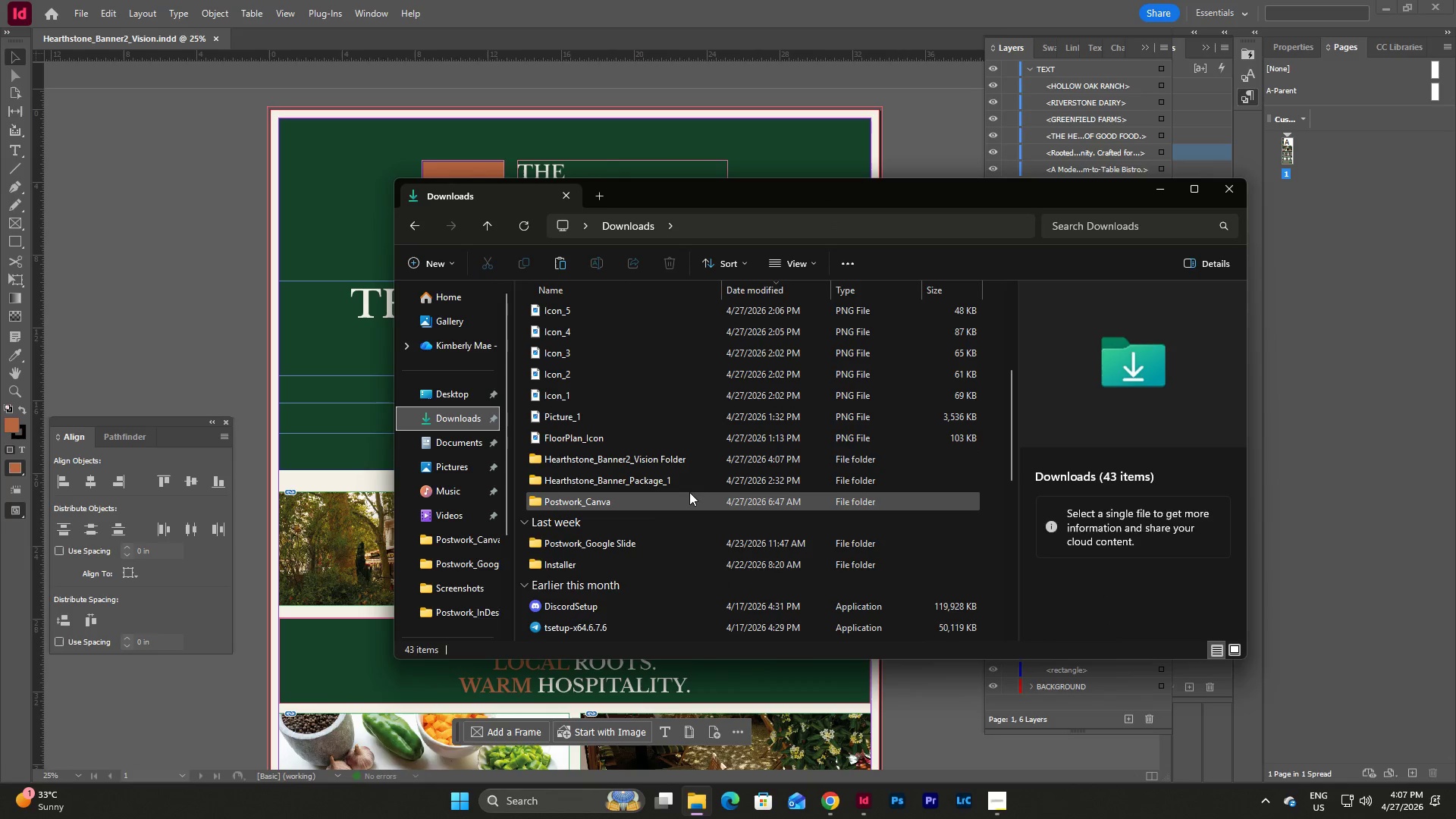 
left_click([689, 482])
 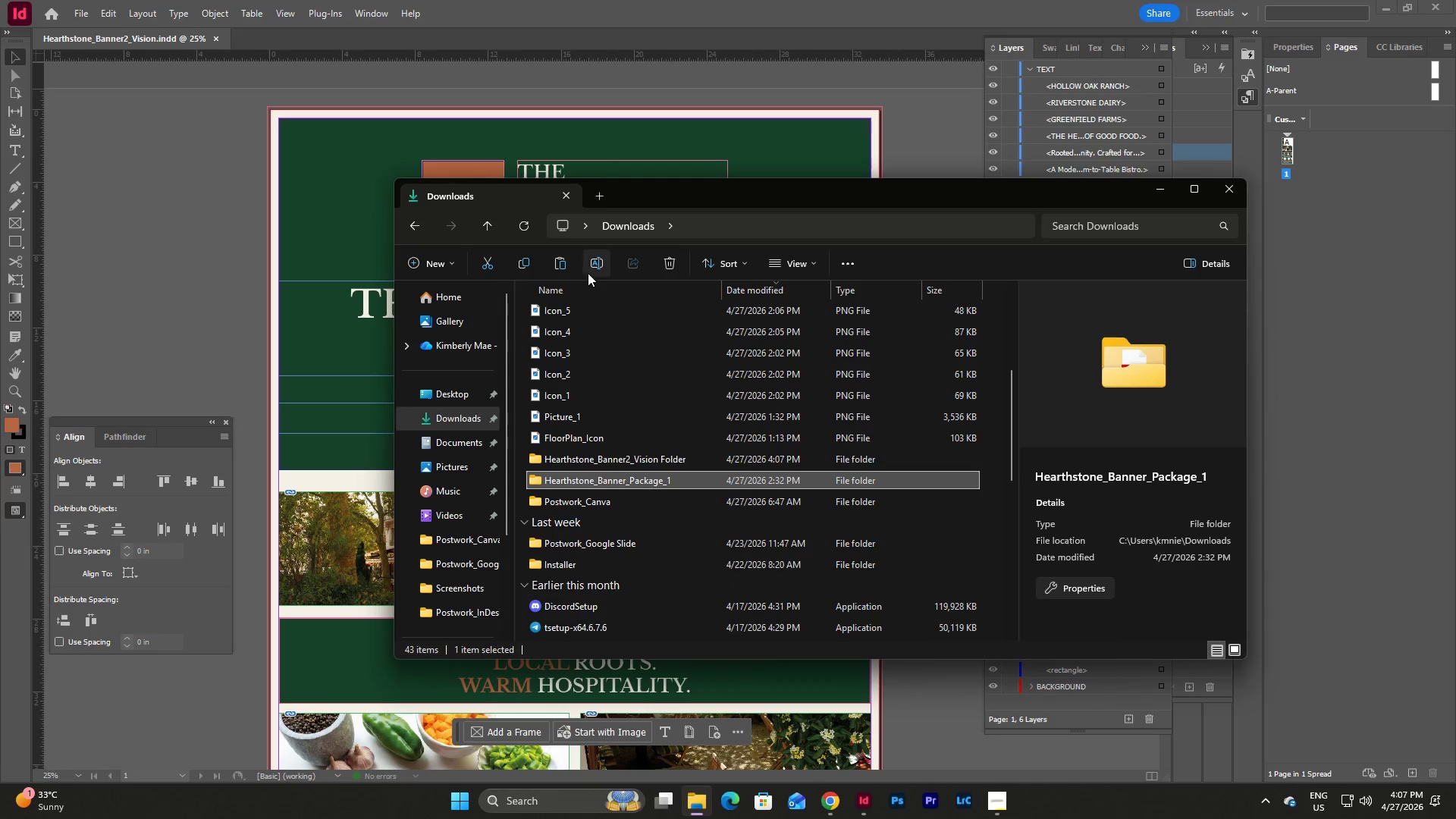 
left_click([597, 260])
 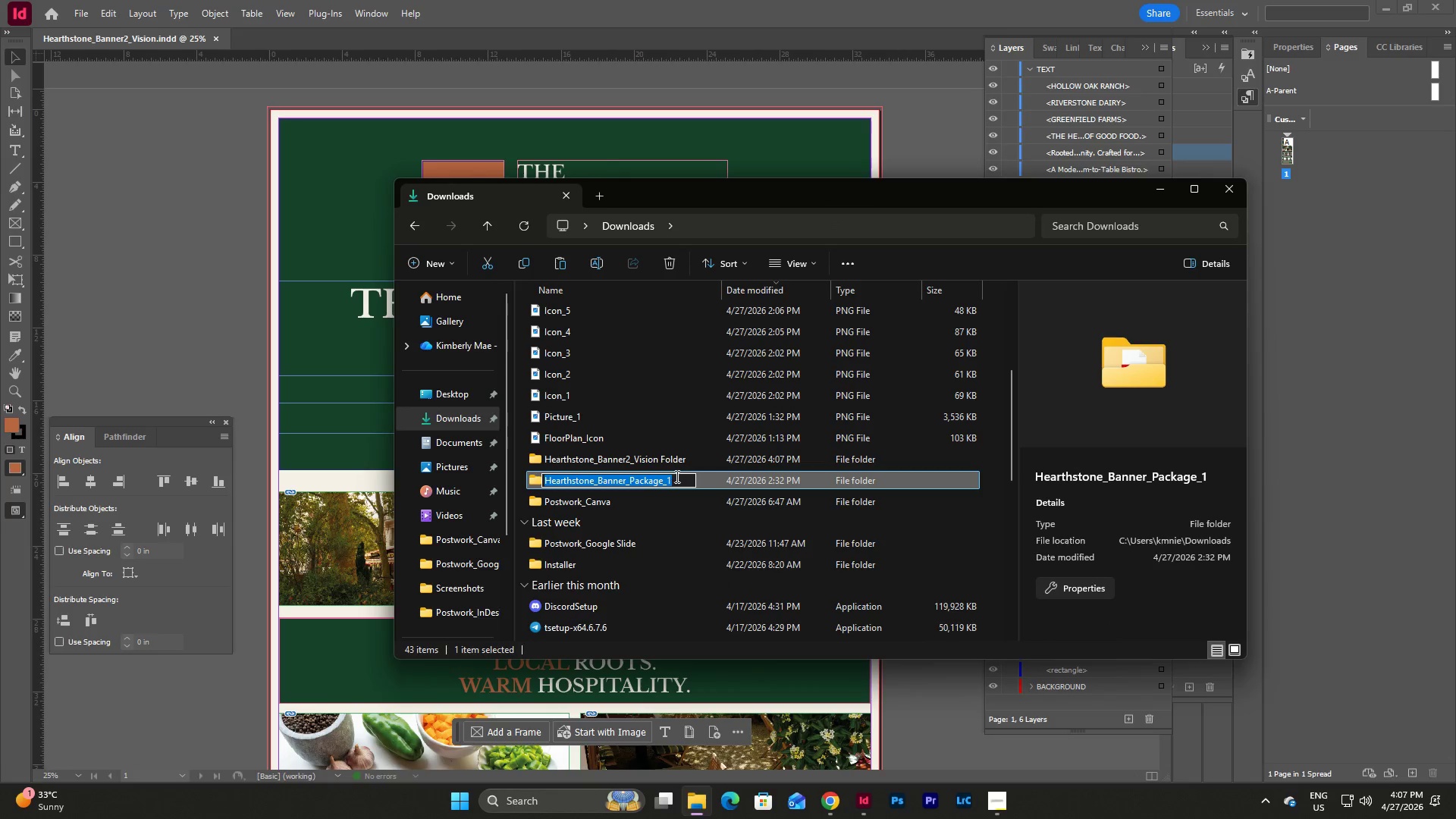 
left_click([677, 478])
 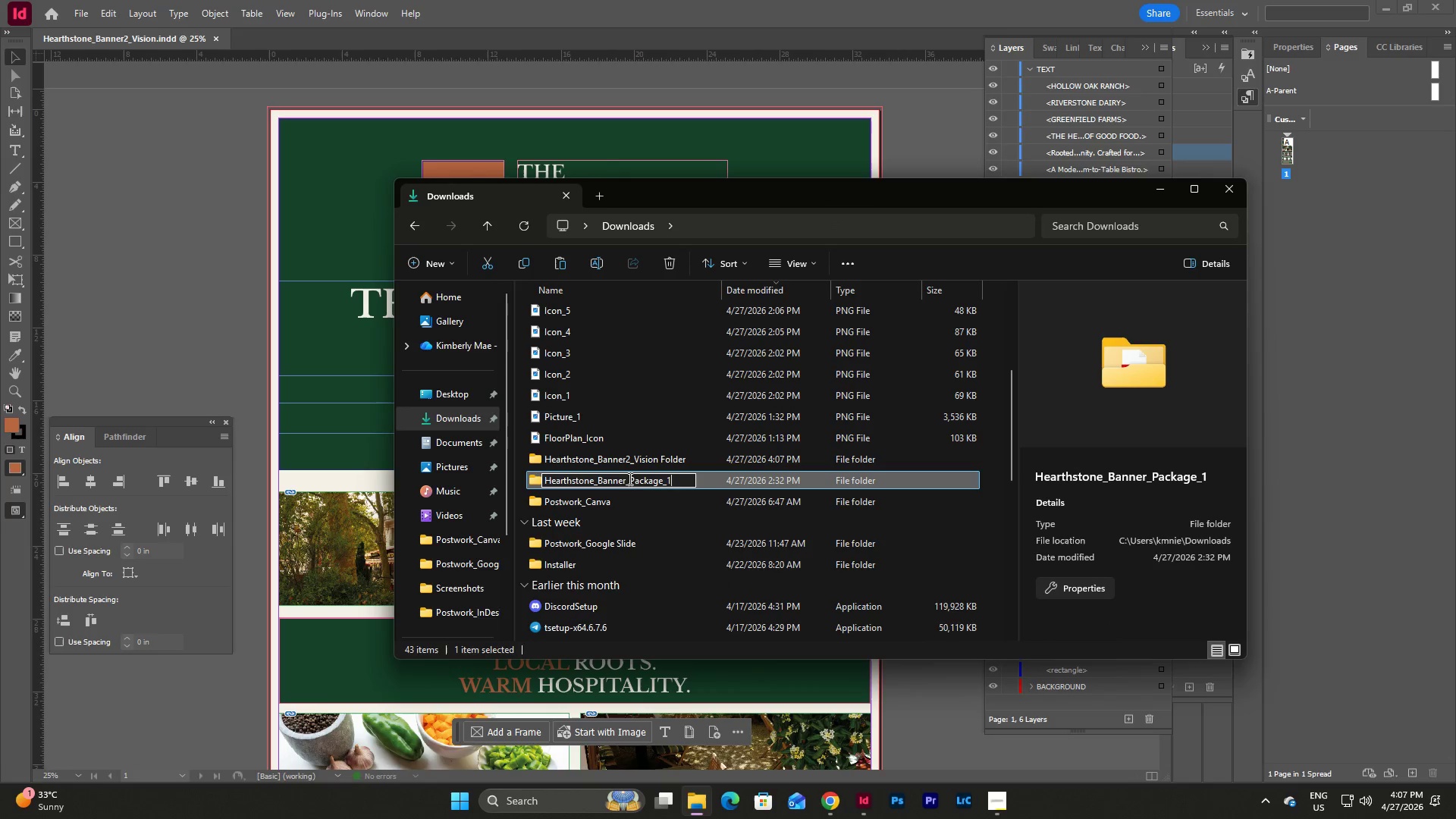 
left_click([626, 479])
 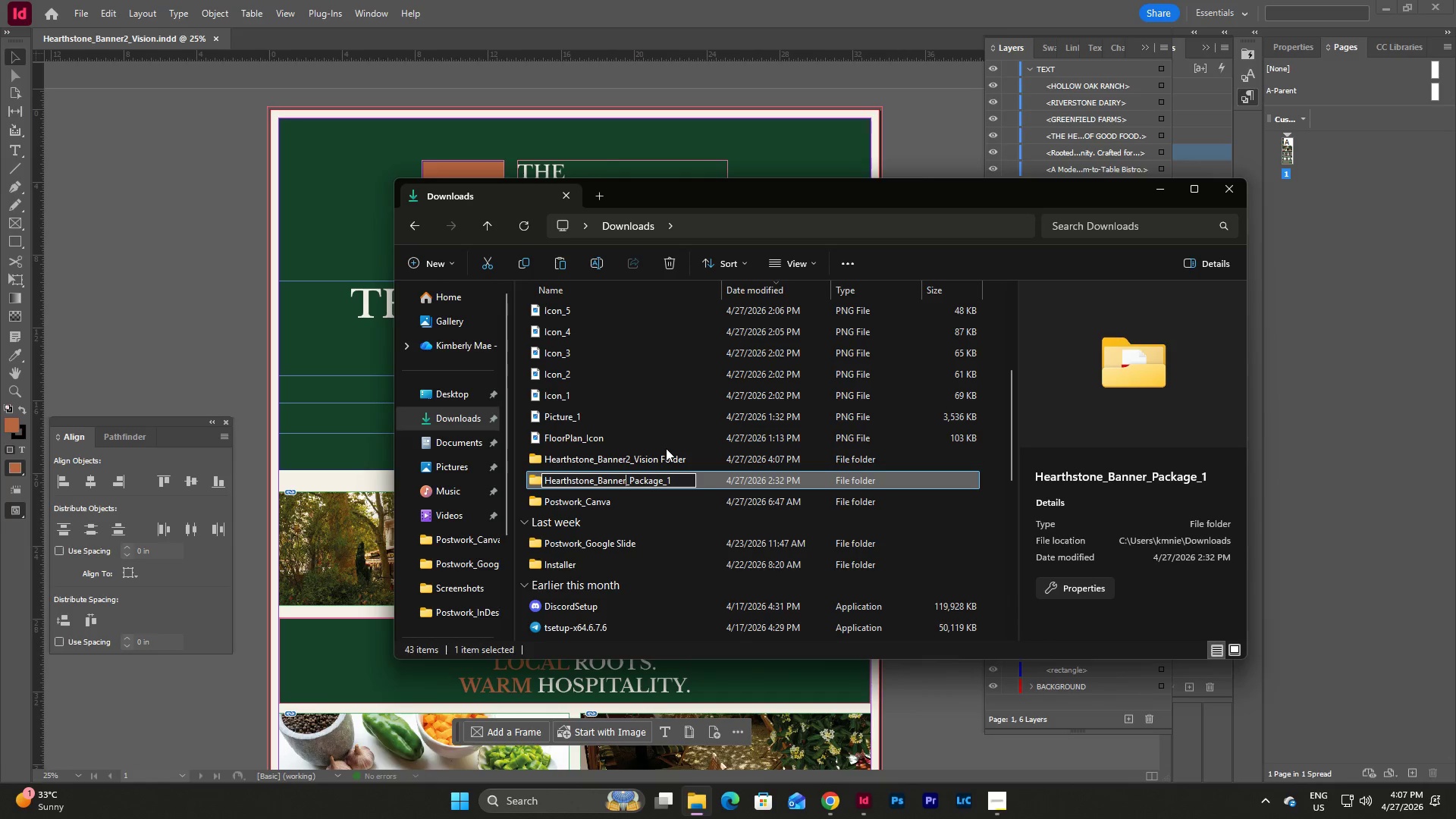 
key(Numpad1)
 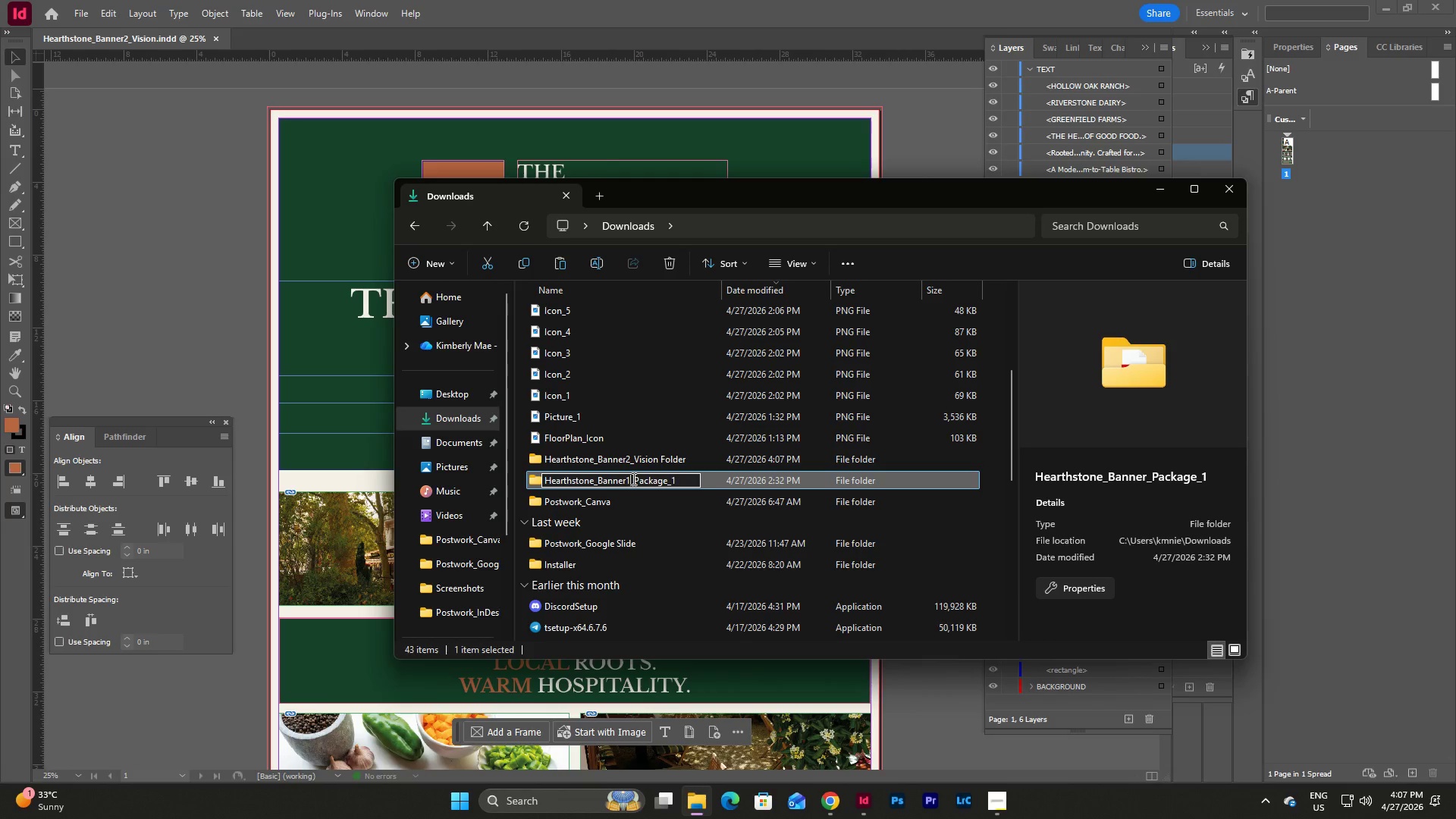 
left_click([479, 444])
 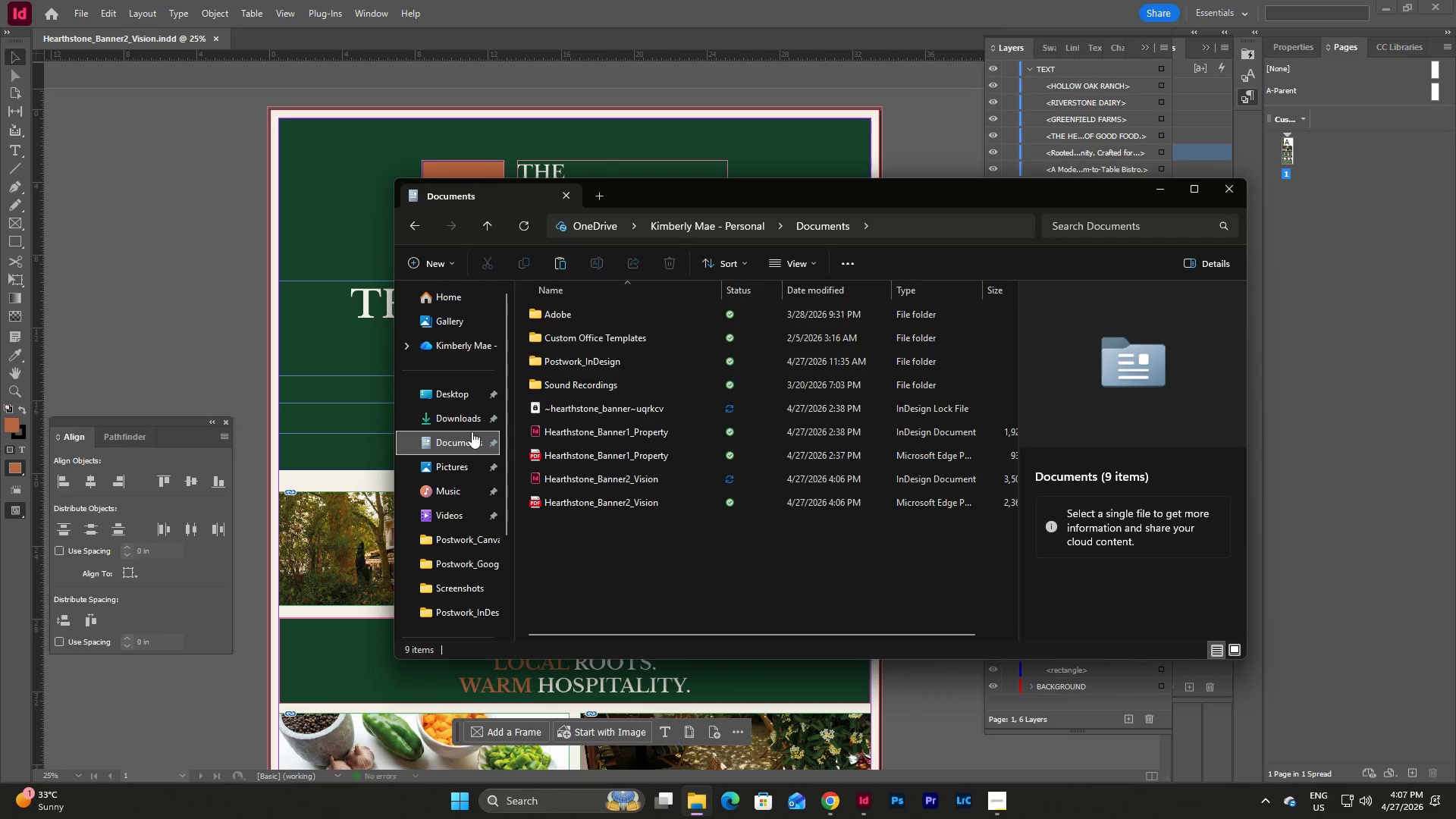 
double_click([467, 413])
 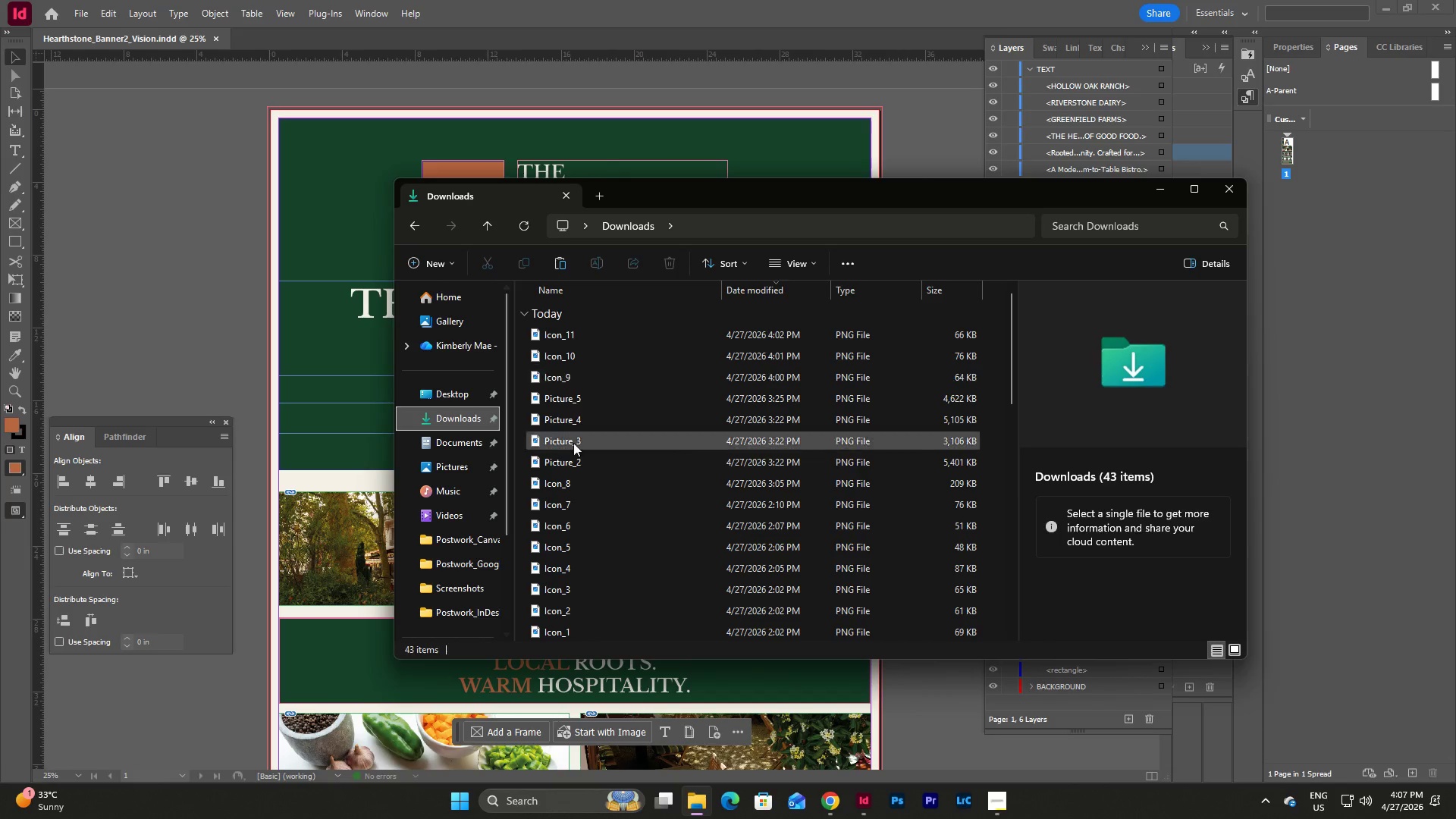 
scroll: coordinate [625, 460], scroll_direction: down, amount: 4.0
 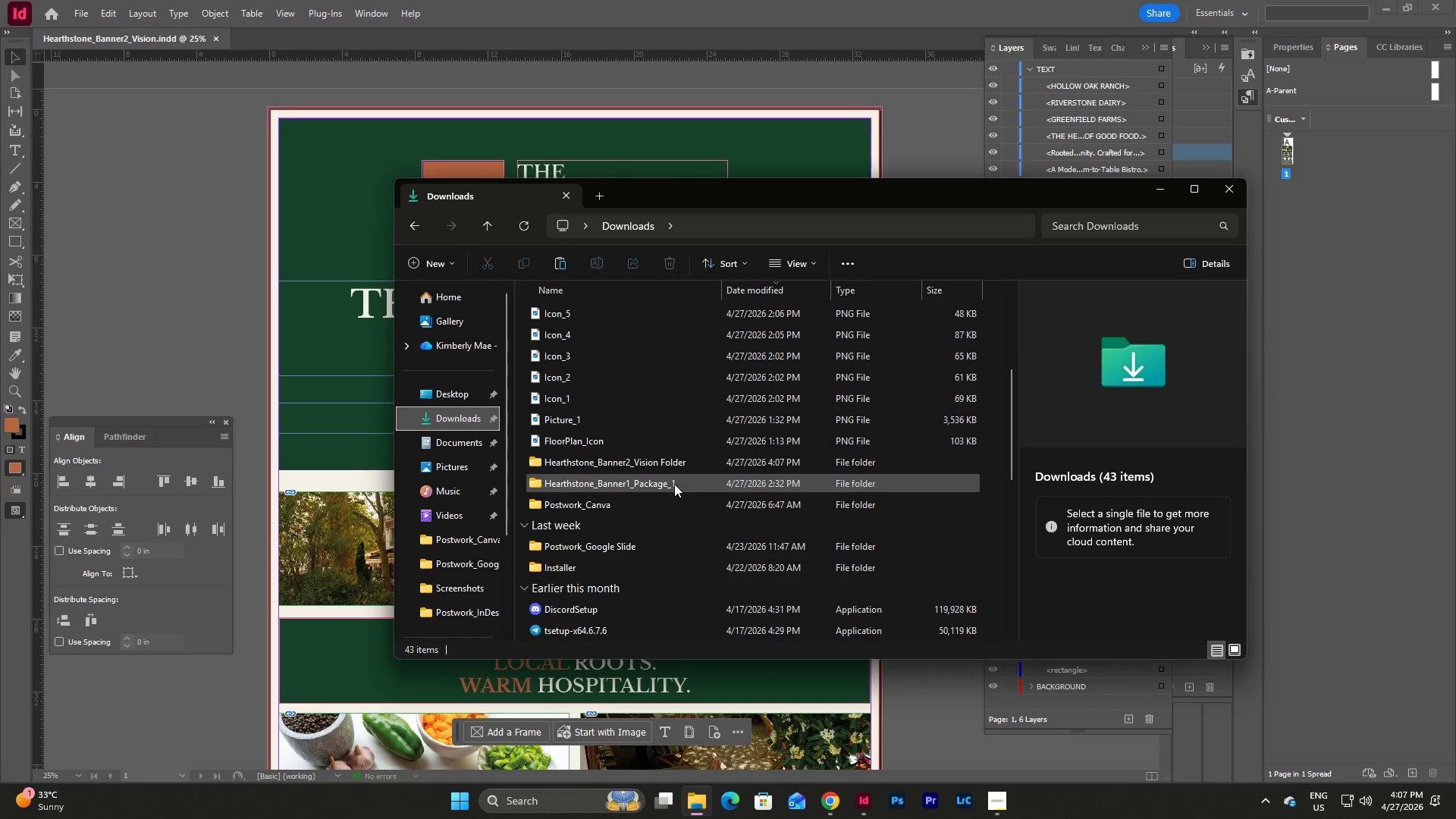 
left_click([674, 484])
 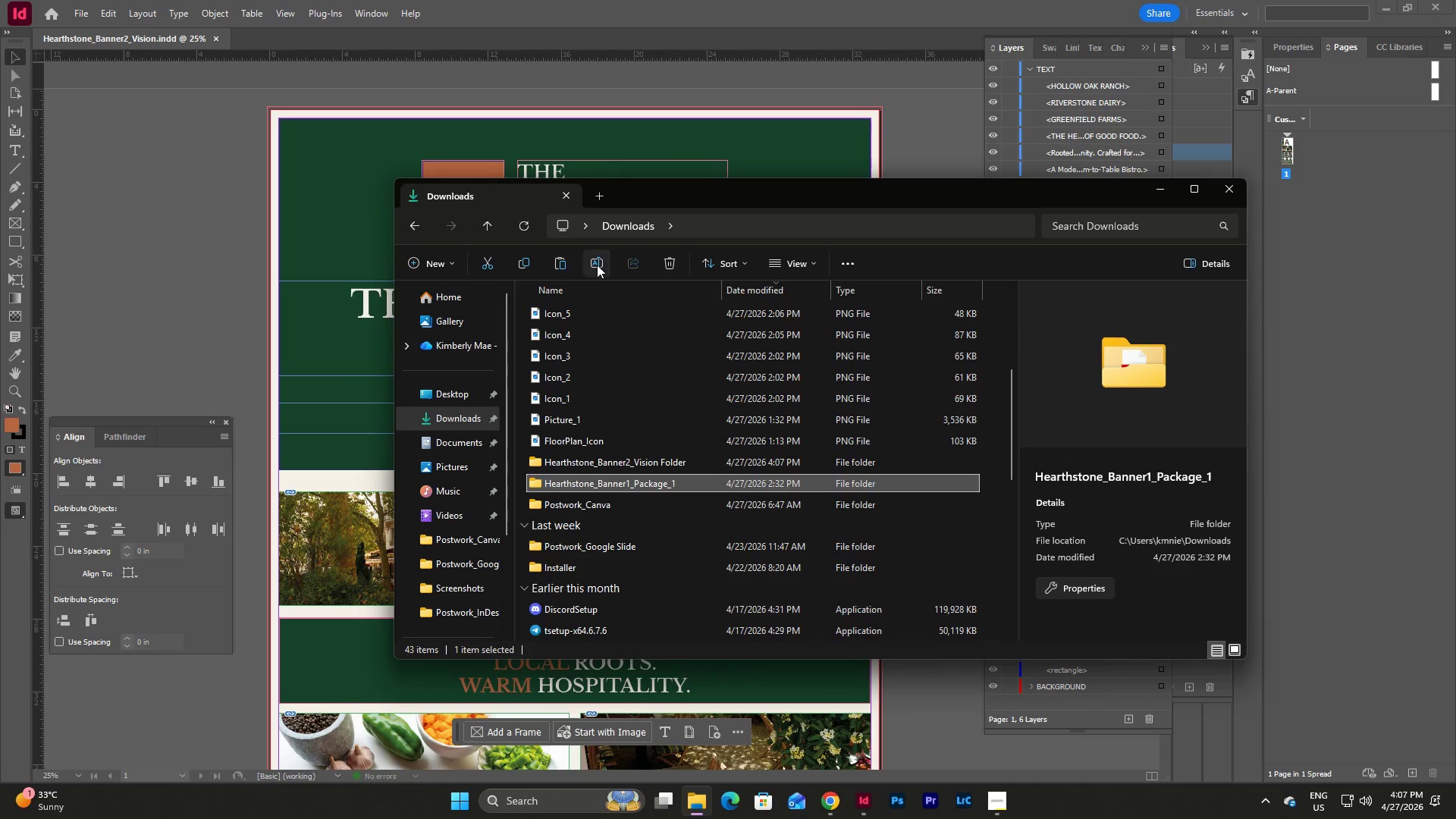 
left_click([598, 261])
 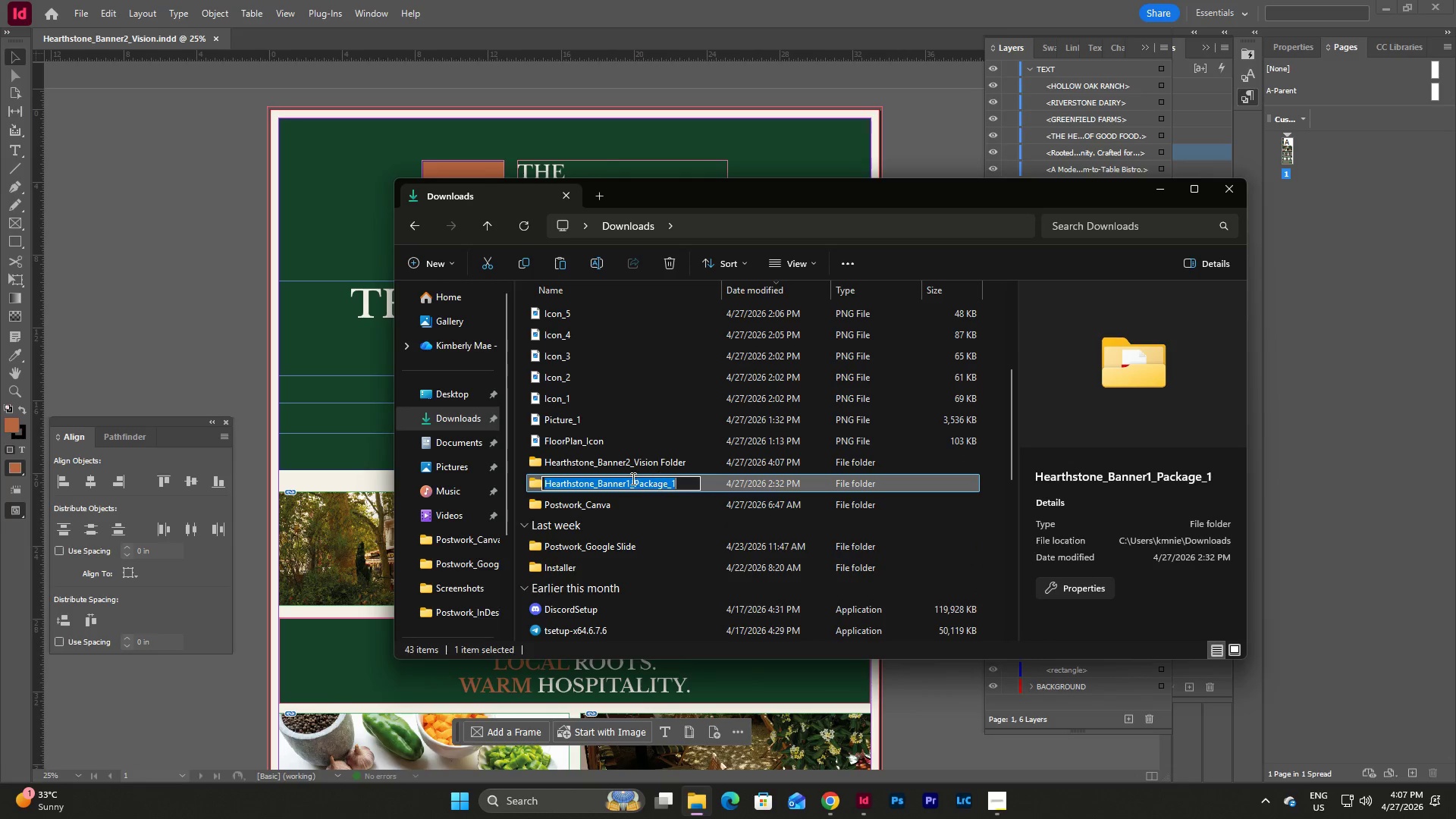 
left_click([628, 480])
 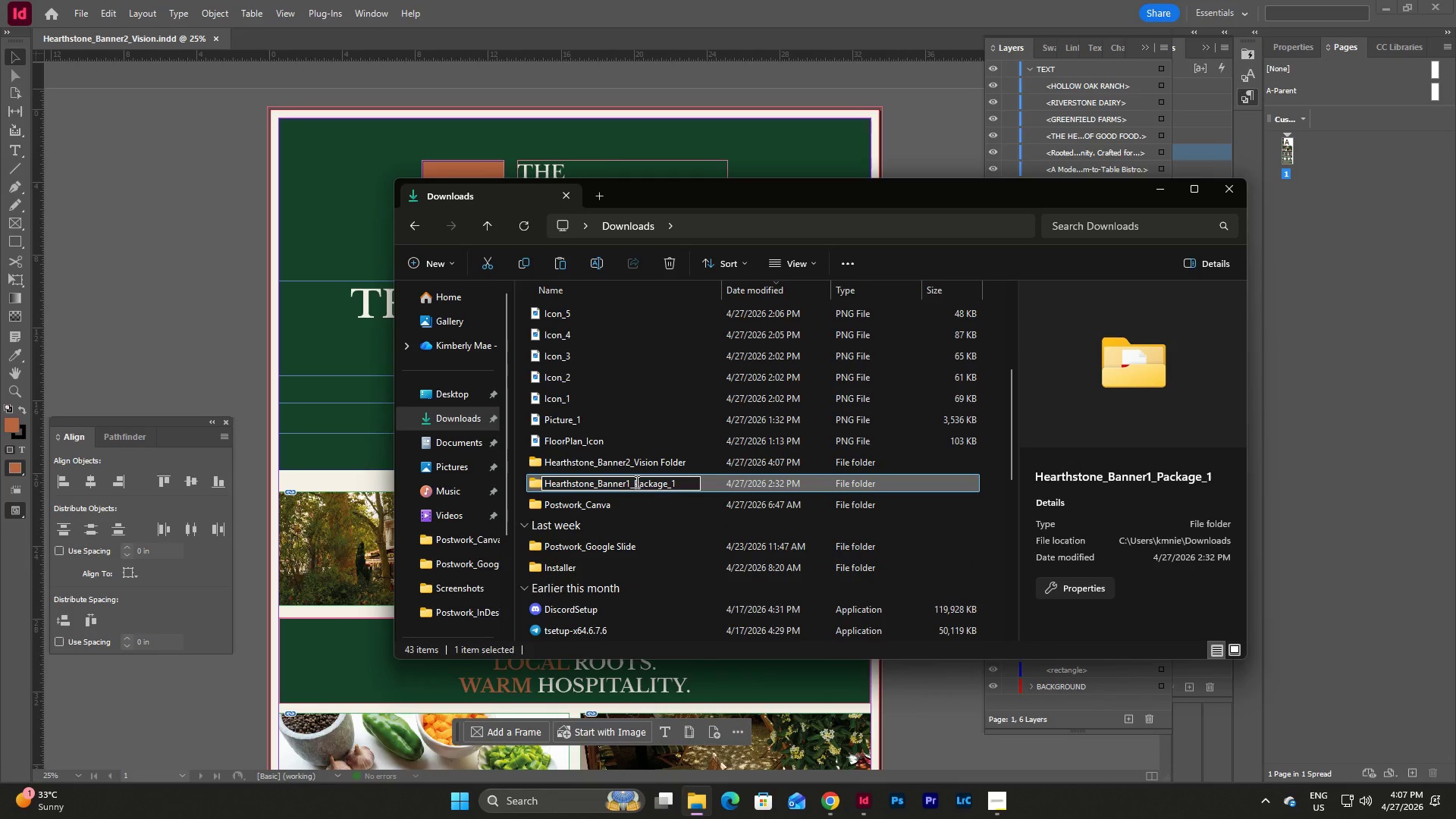 
left_click_drag(start_coordinate=[635, 482], to_coordinate=[688, 483])
 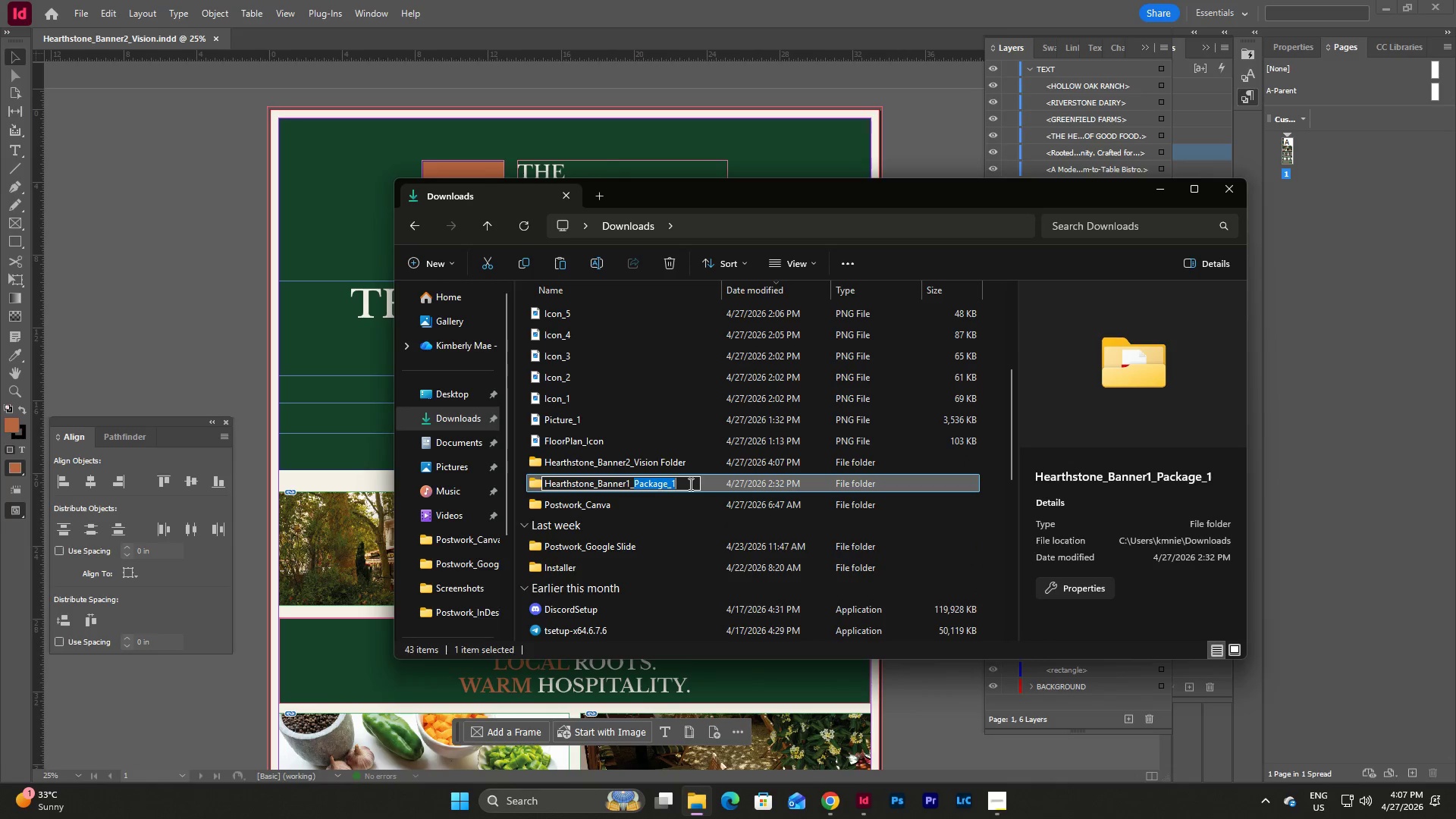 
type(Property)
 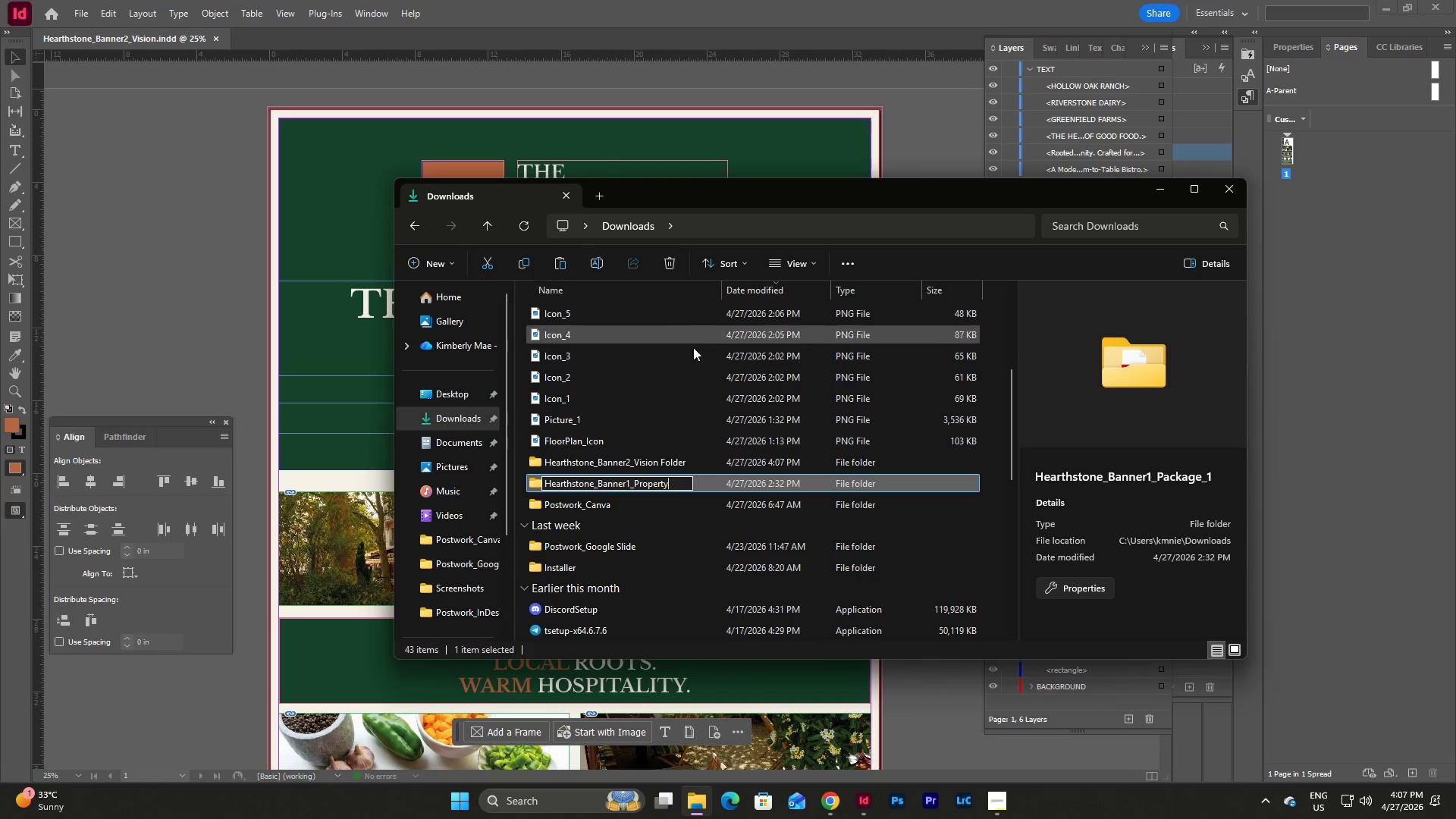 
wait(5.09)
 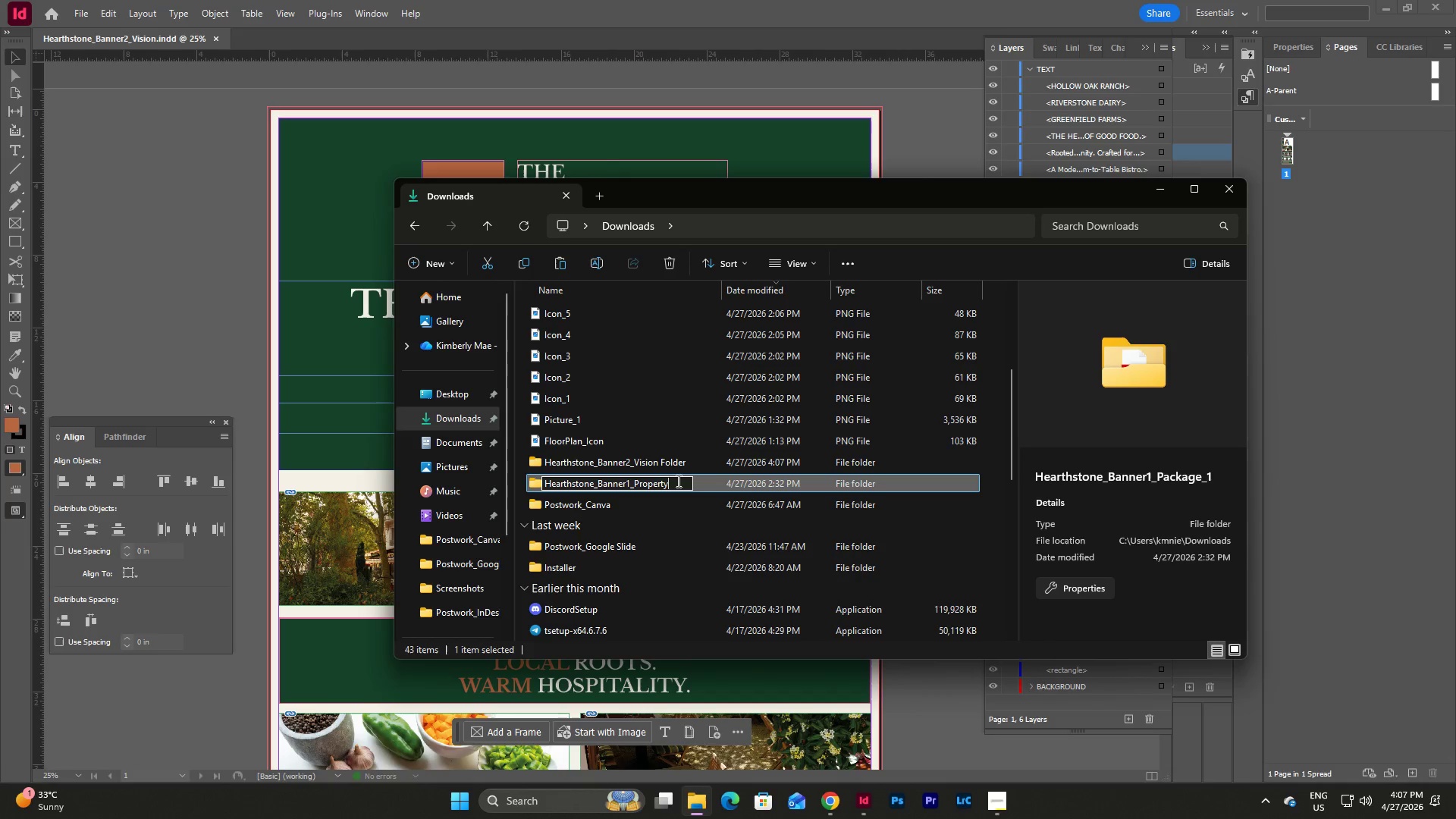 
type(_Package)
 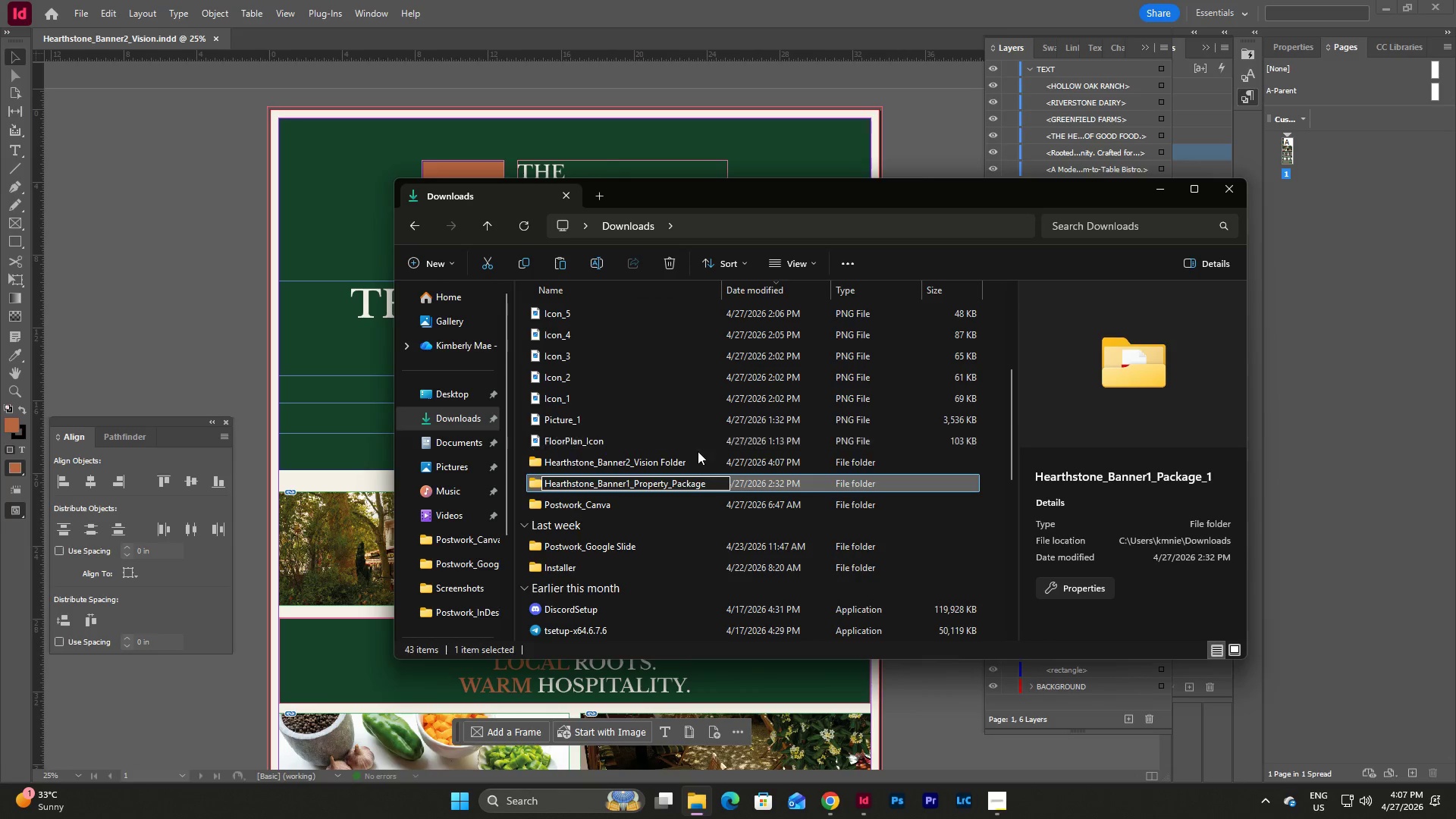 
left_click([693, 457])
 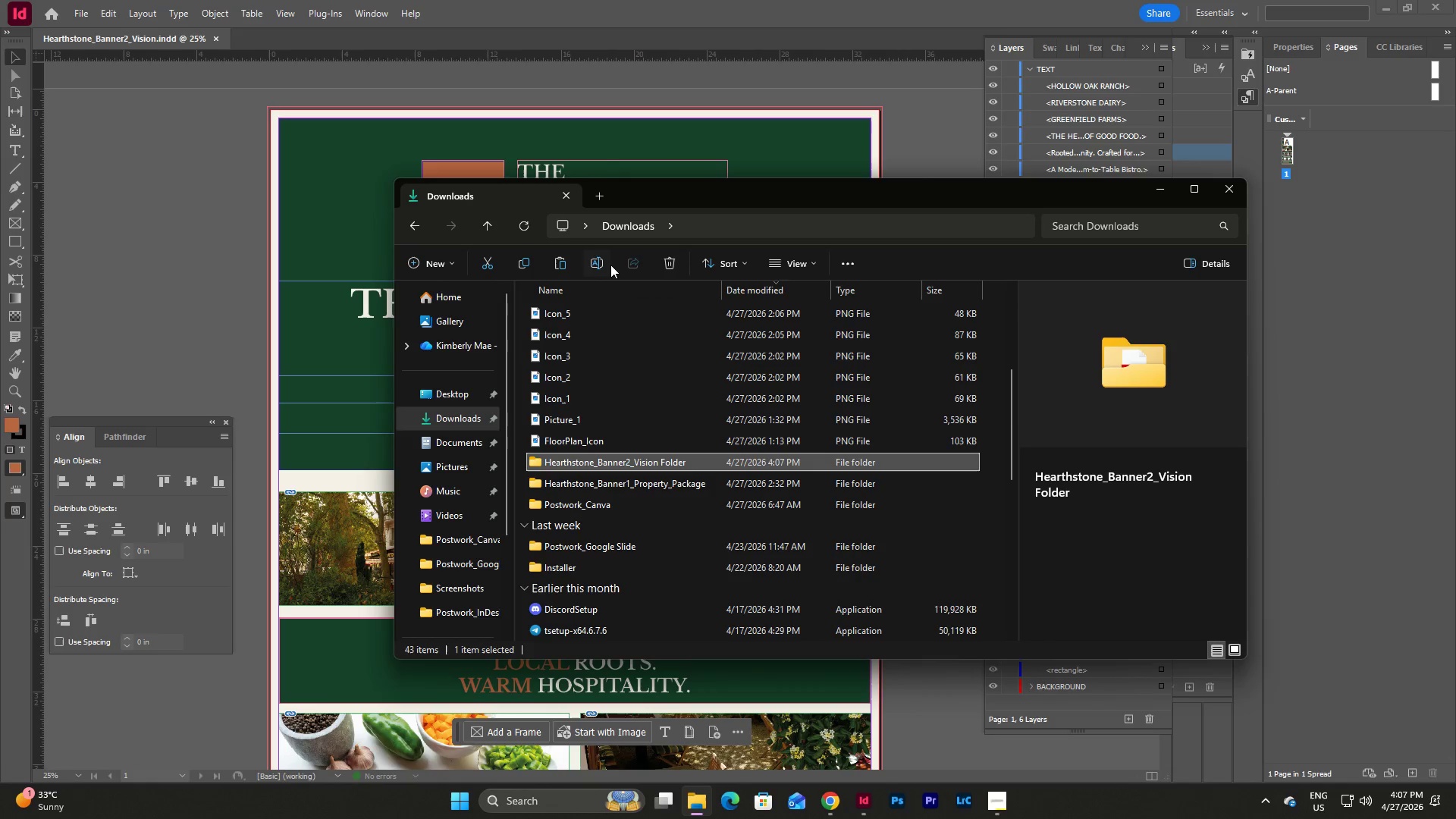 
left_click([601, 261])
 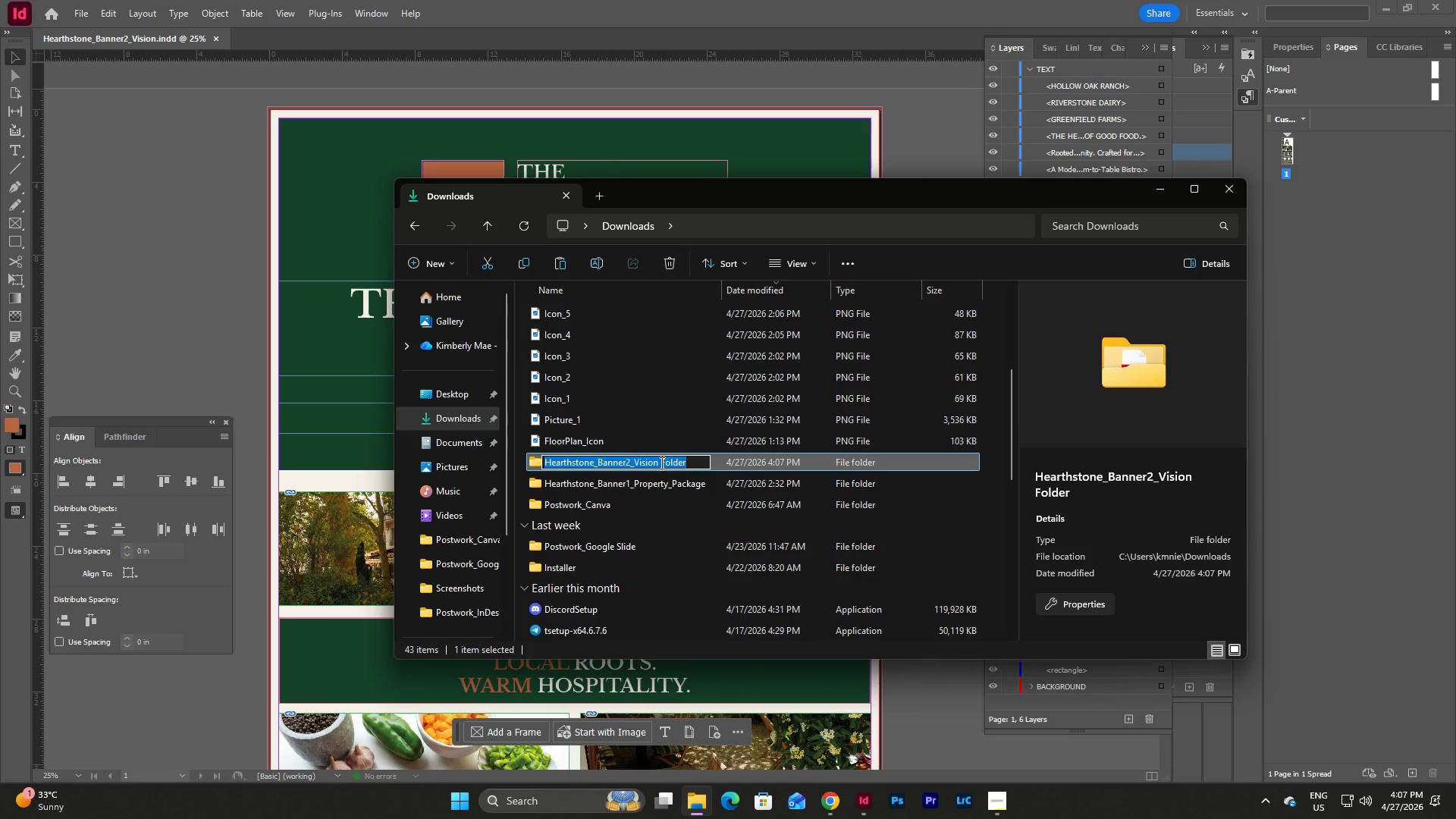 
left_click([660, 463])
 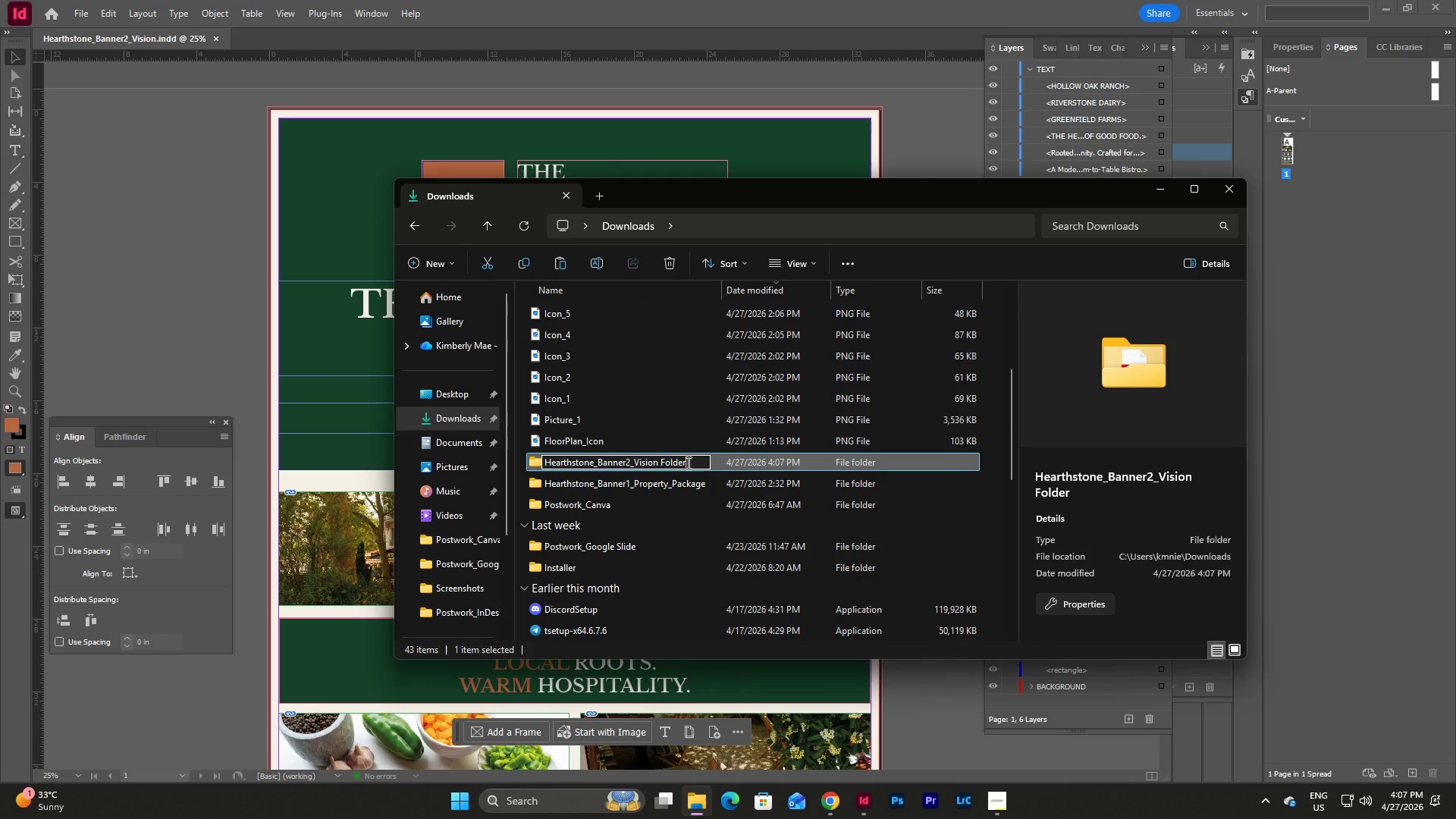 
left_click_drag(start_coordinate=[687, 463], to_coordinate=[656, 461])
 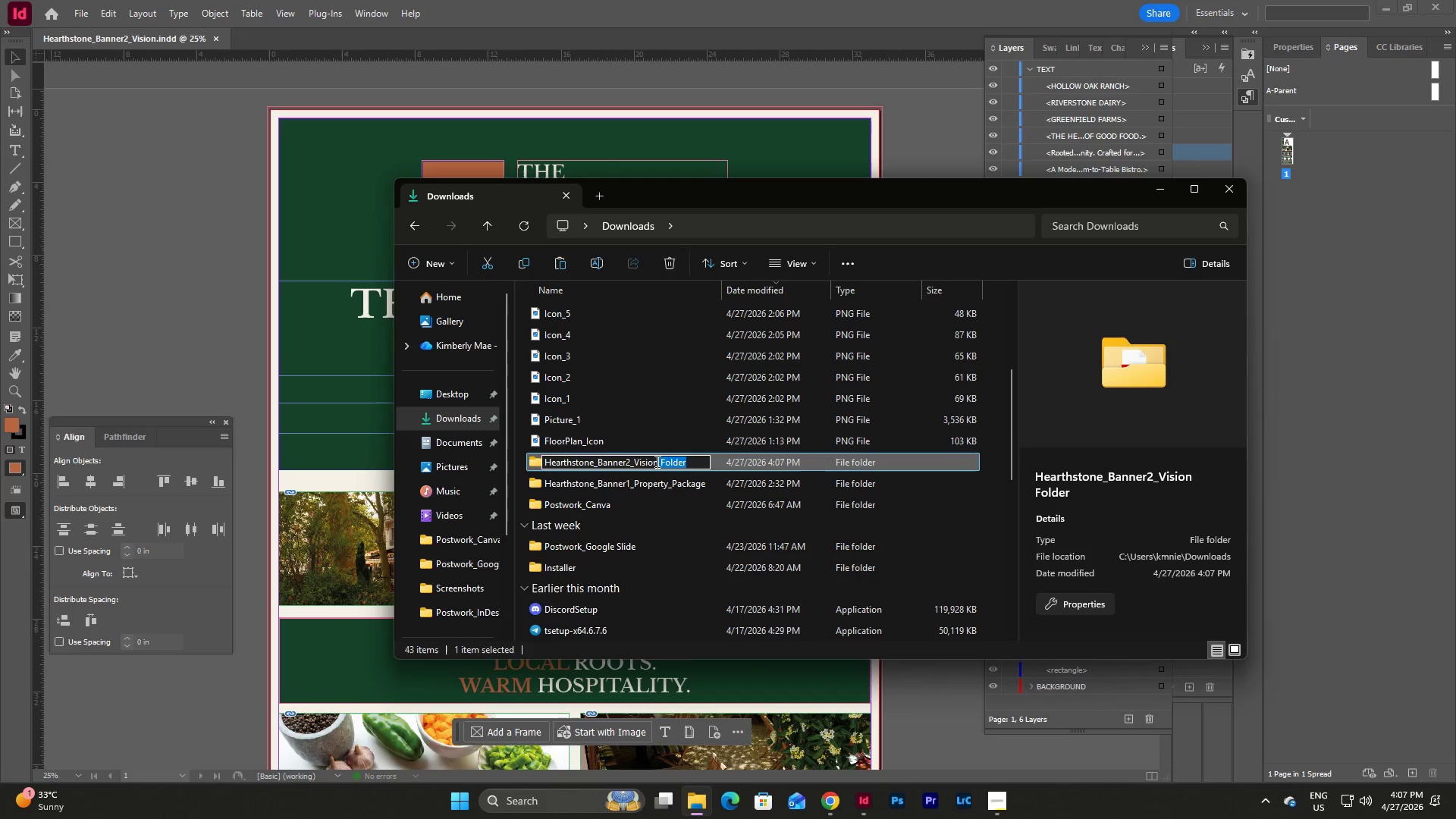 
type(_Package)
 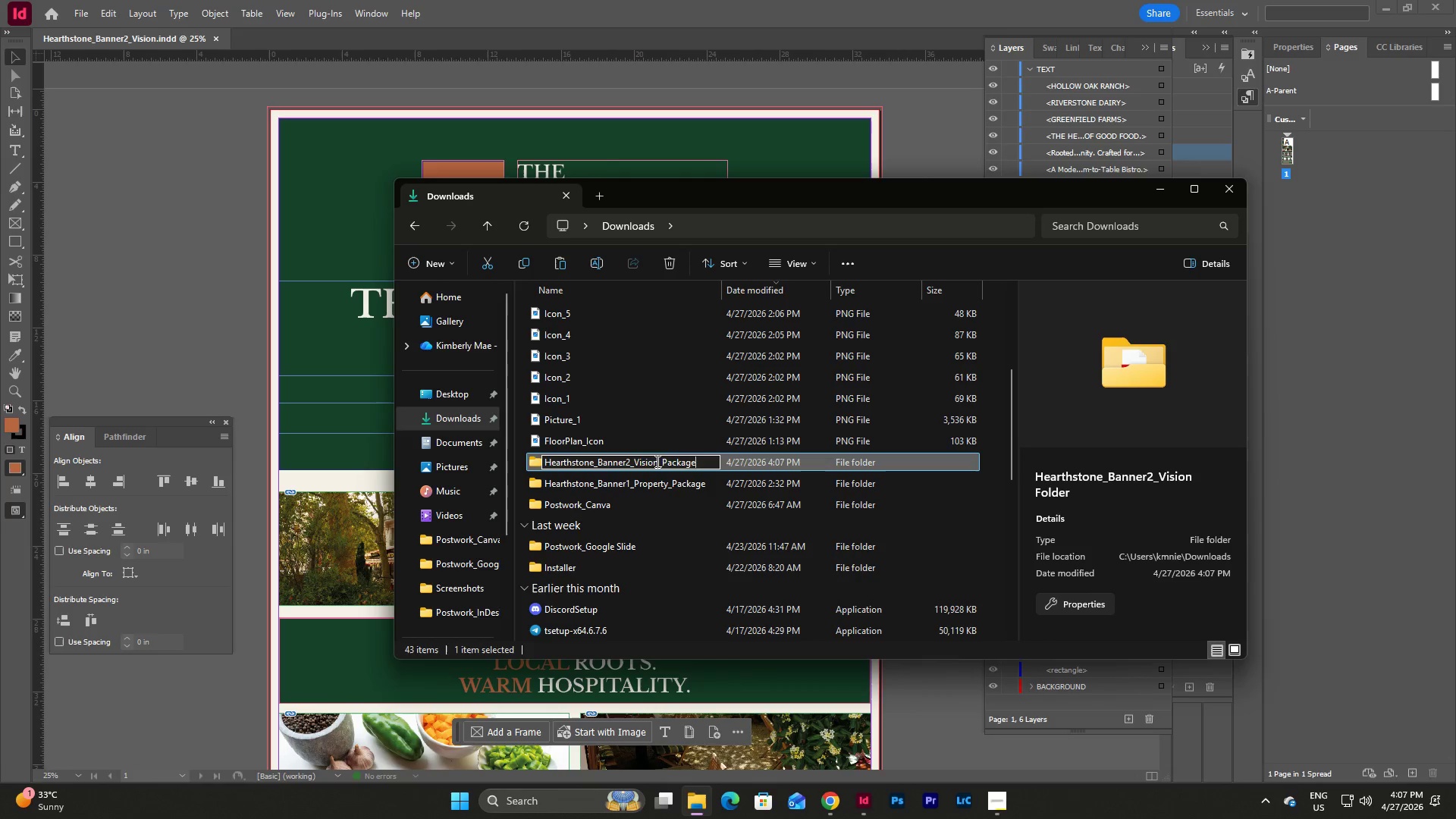 
key(Enter)
 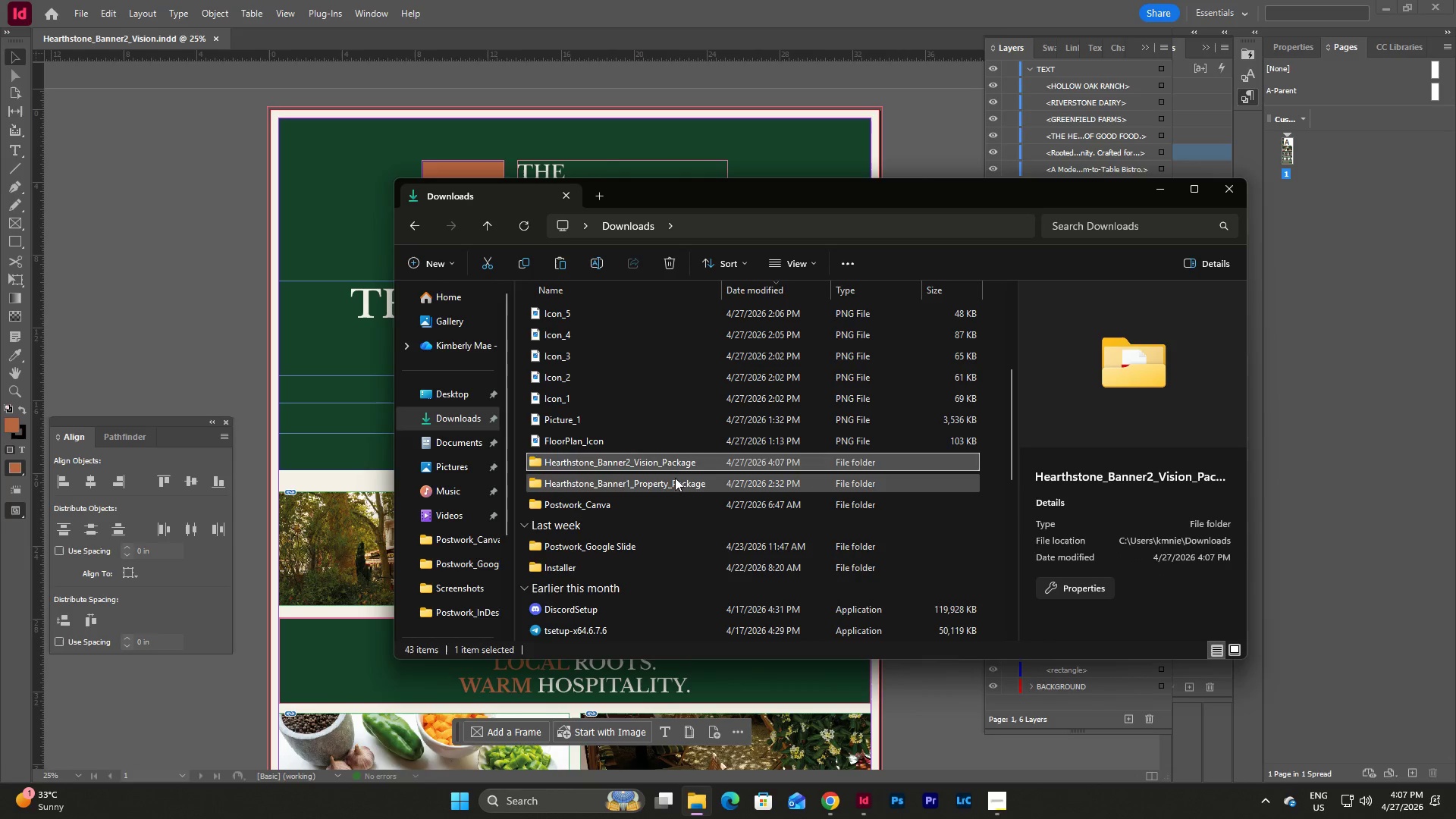 
double_click([675, 479])
 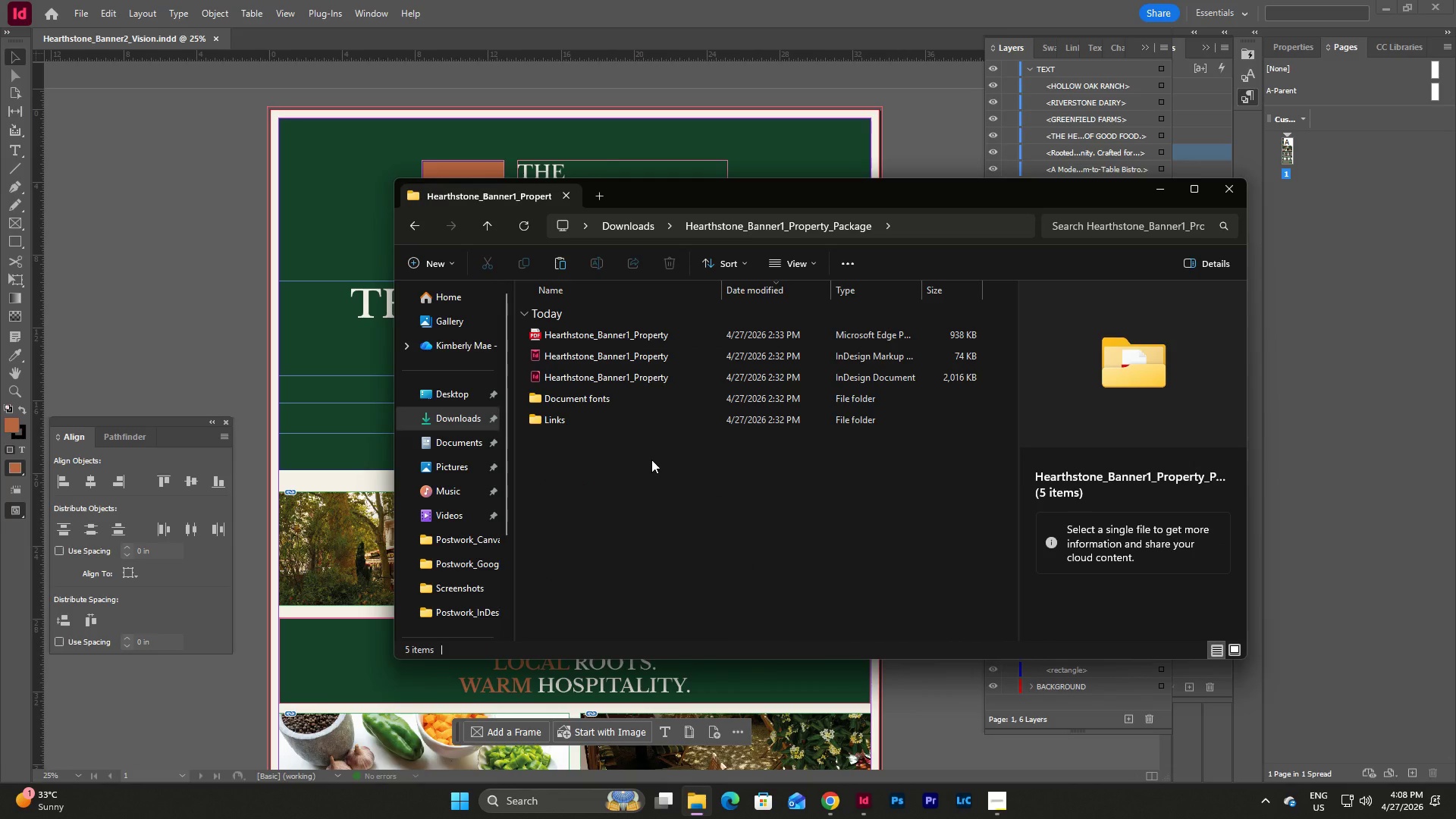 
left_click([635, 227])
 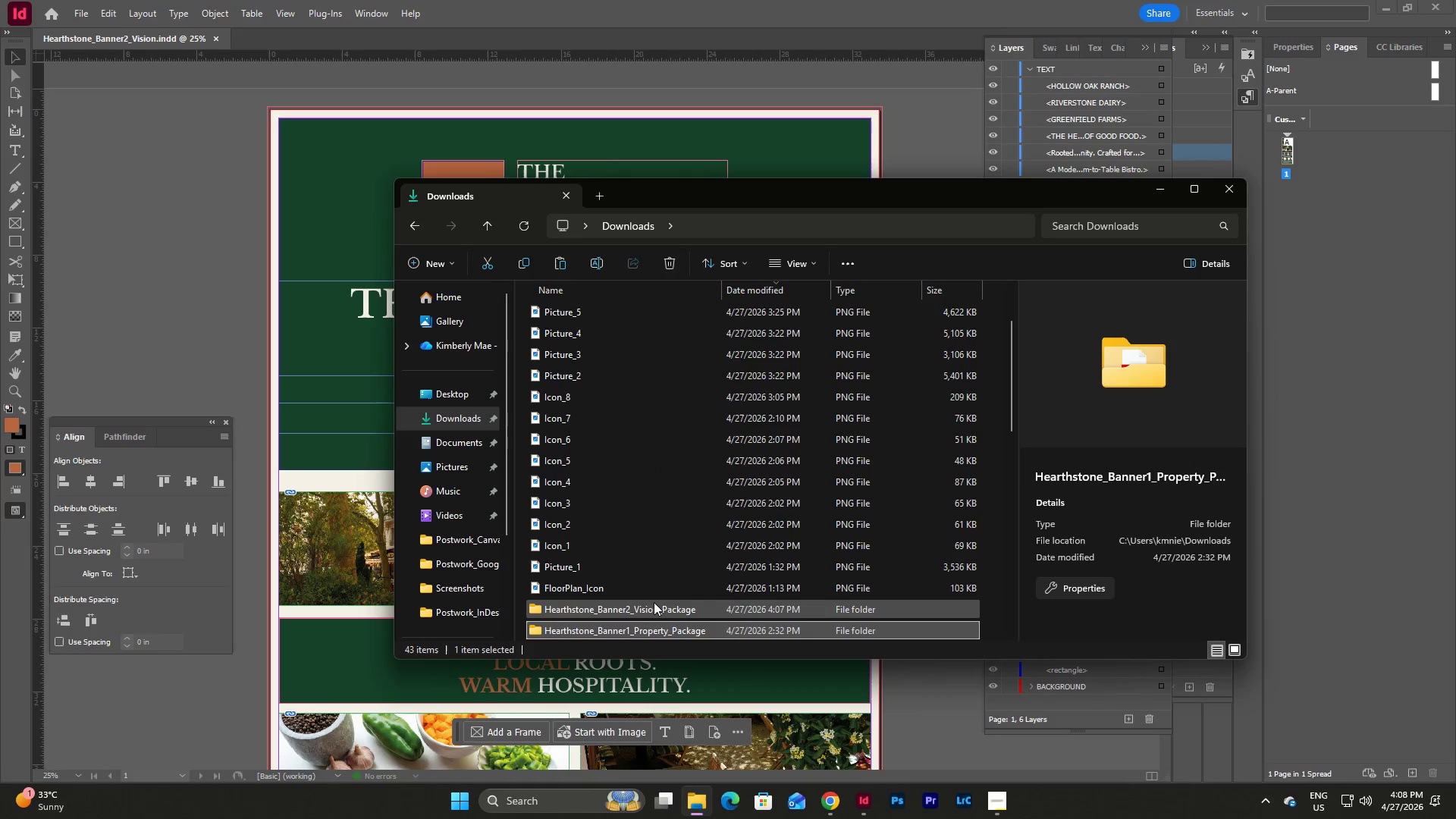 
double_click([654, 604])
 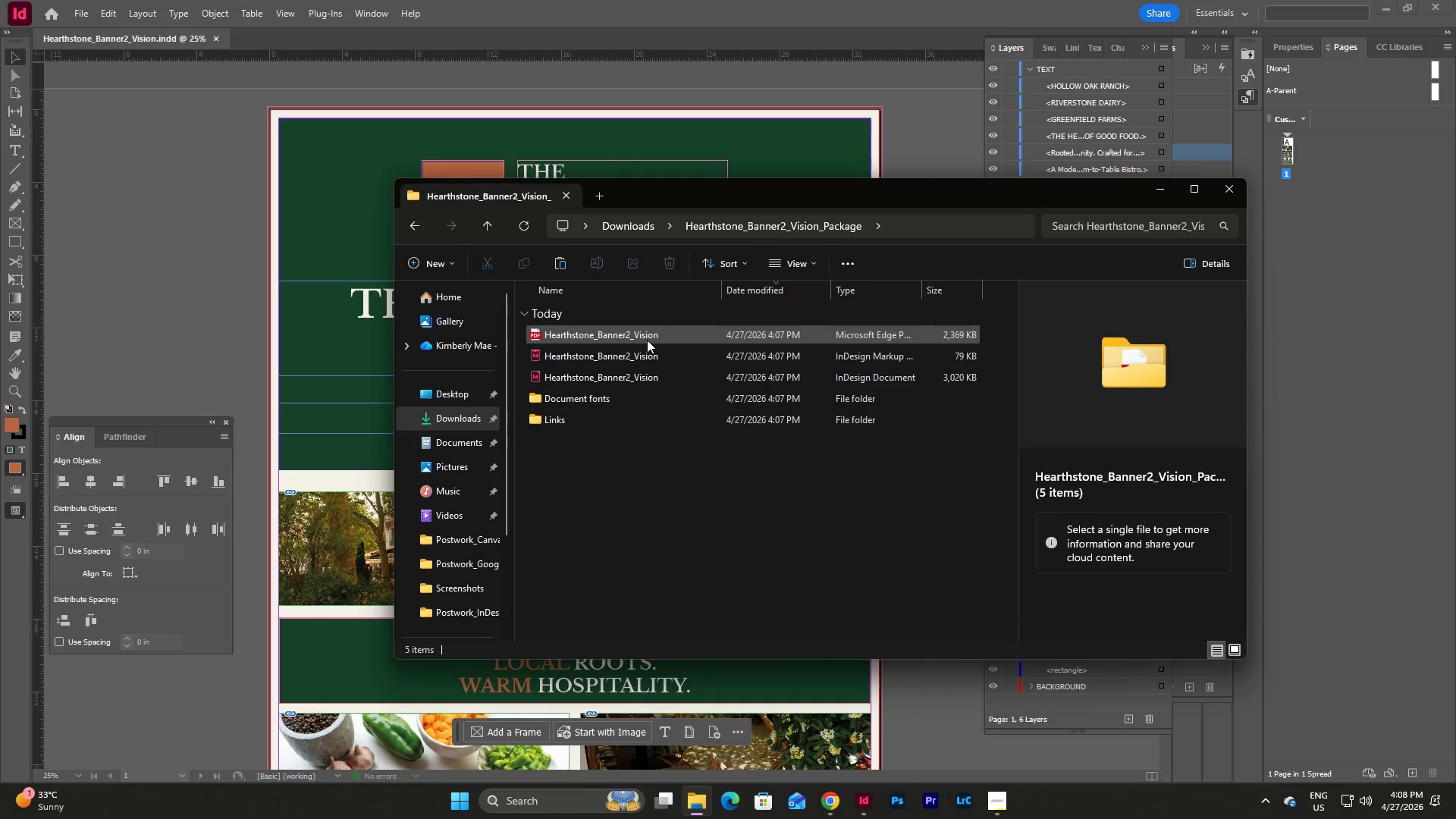 
double_click([647, 340])
 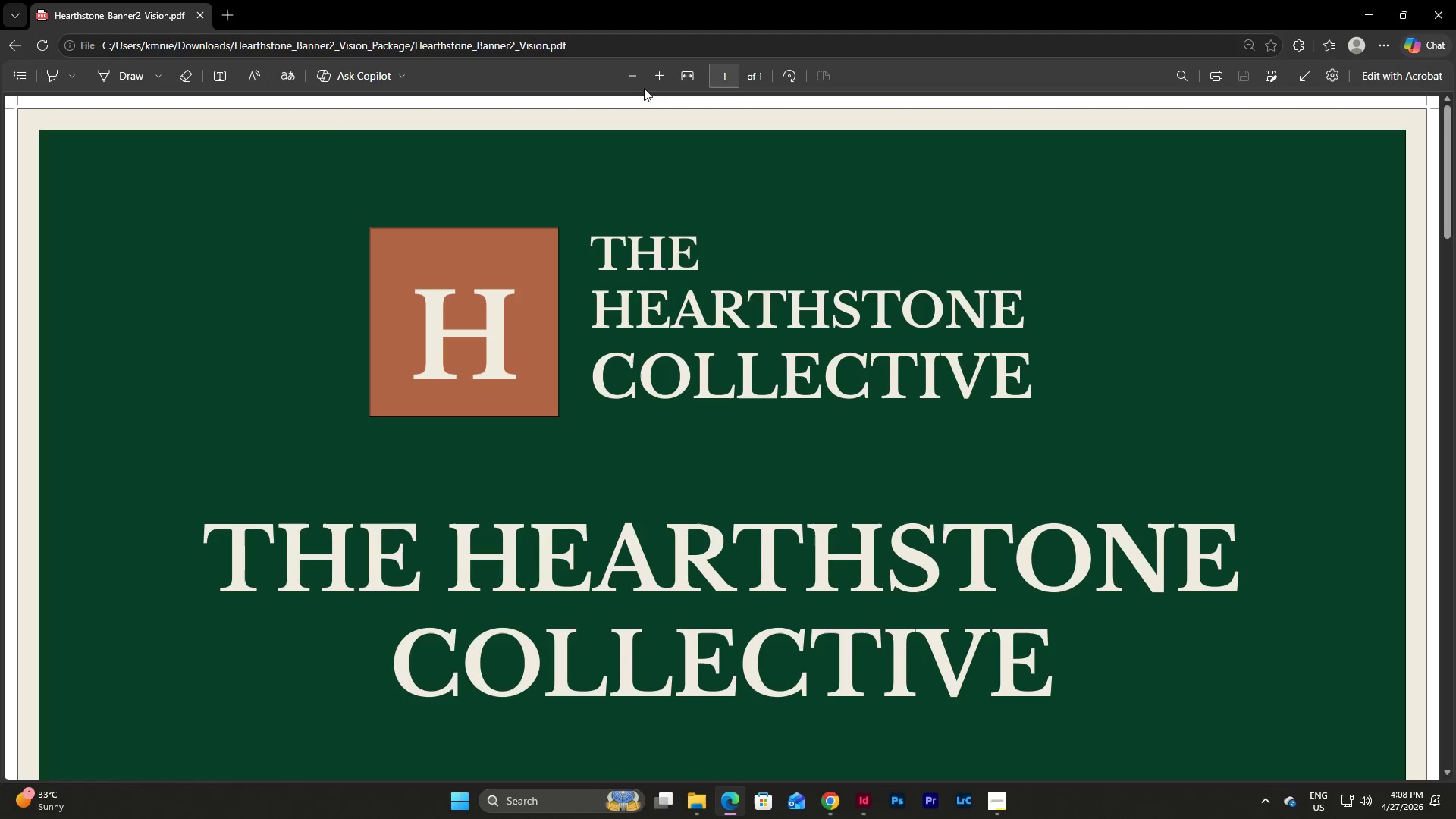 
left_click([632, 74])
 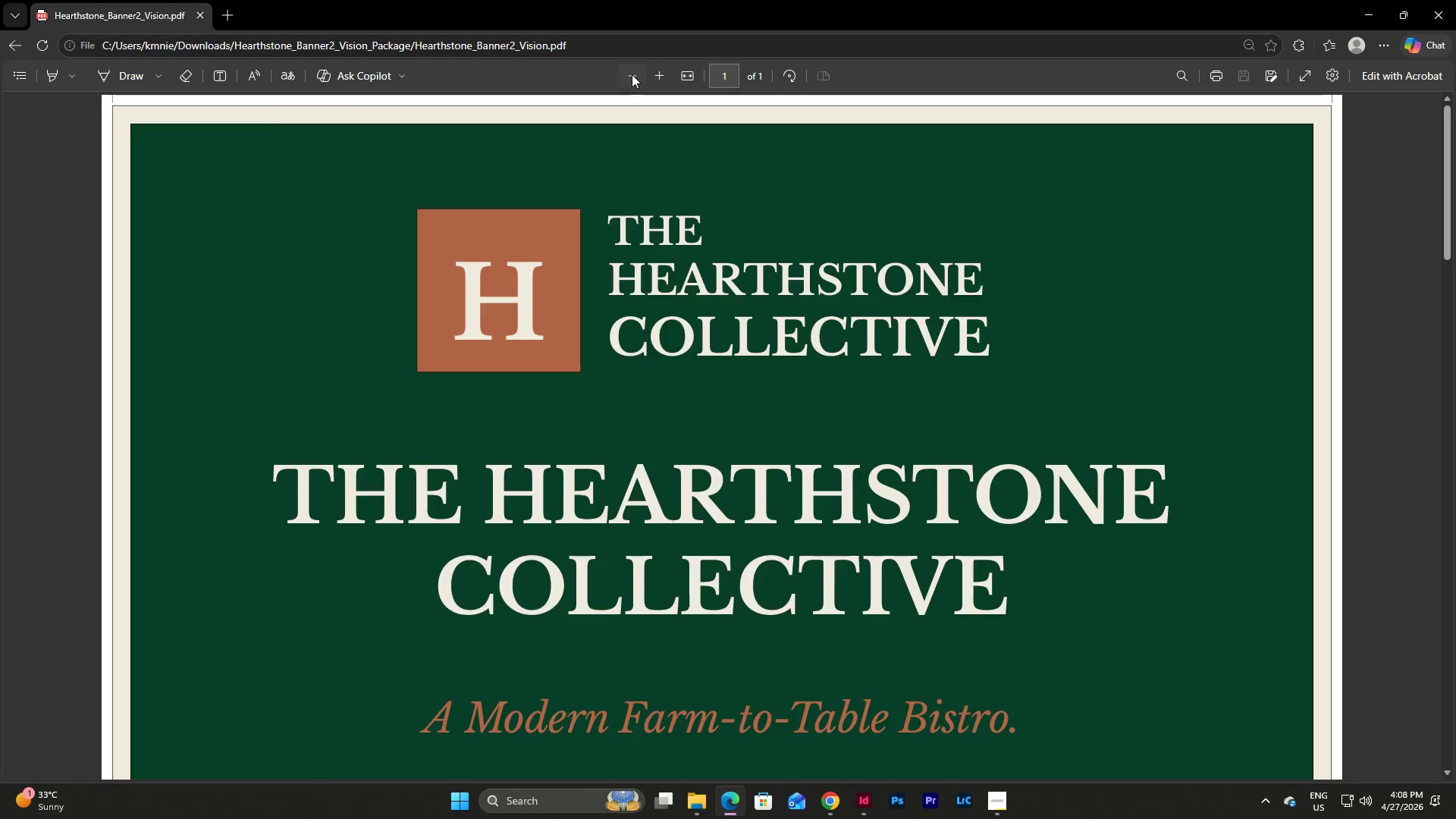 
double_click([632, 74])
 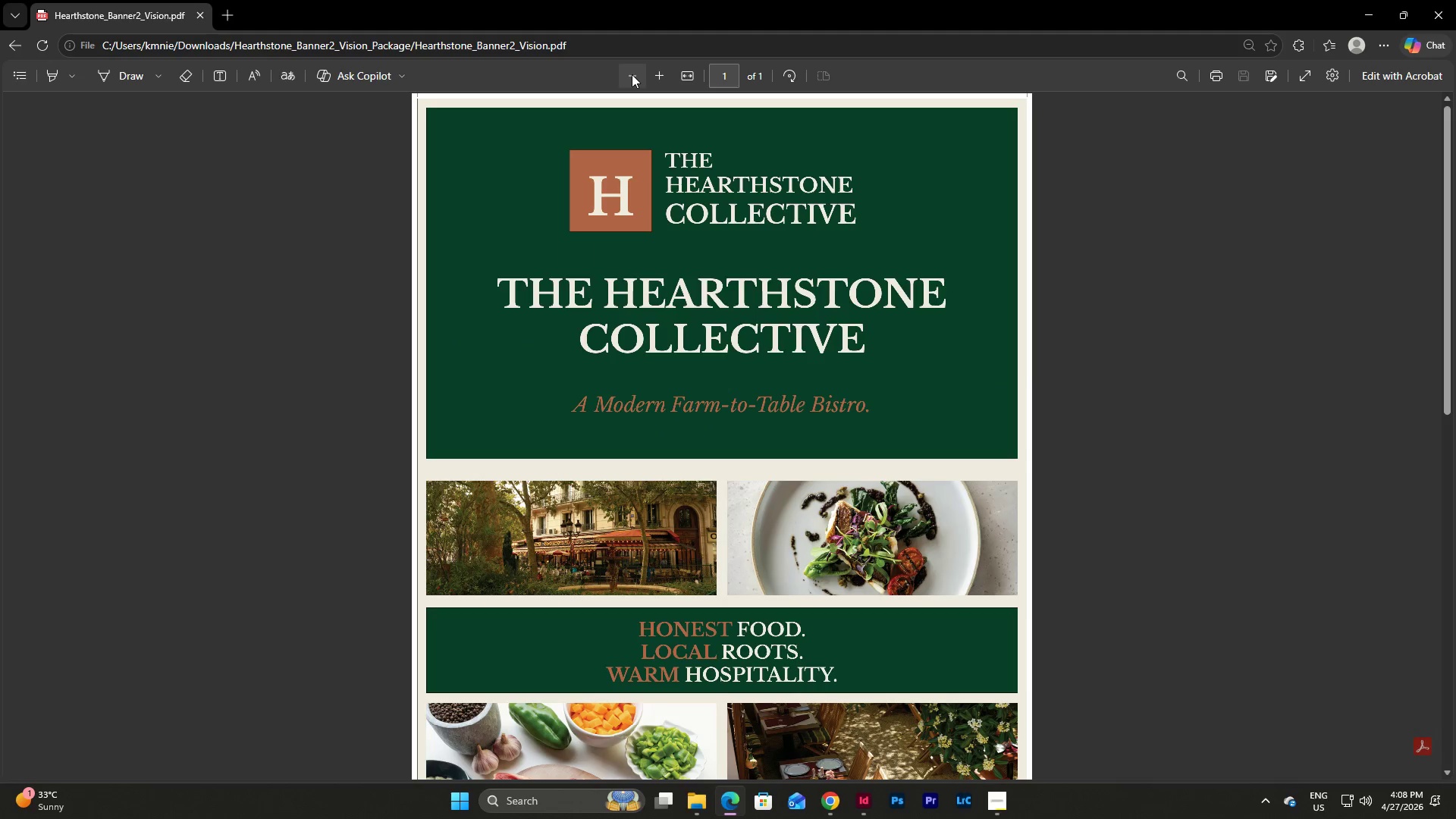 
left_click([632, 74])
 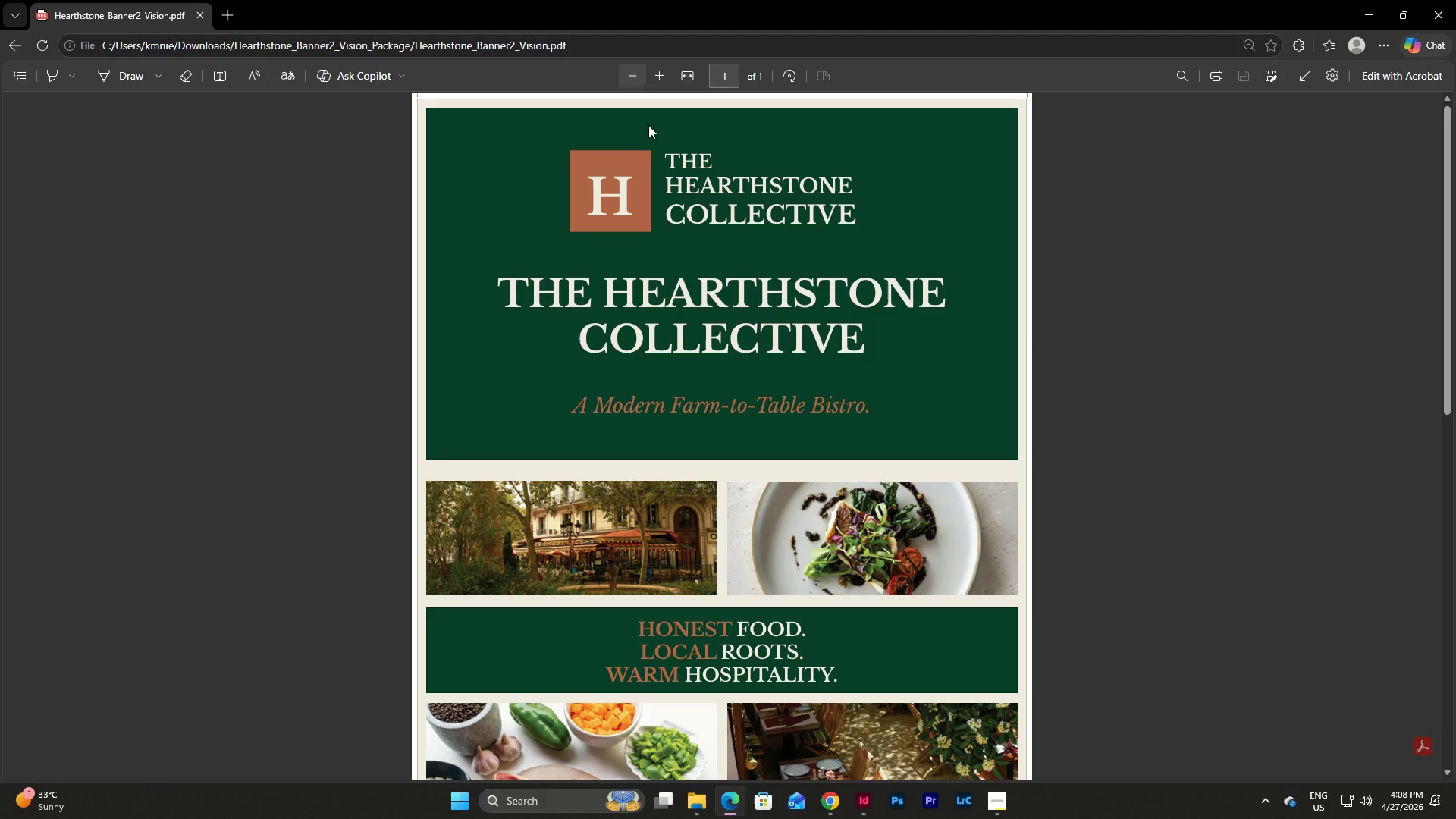 
scroll: coordinate [676, 267], scroll_direction: down, amount: 10.0
 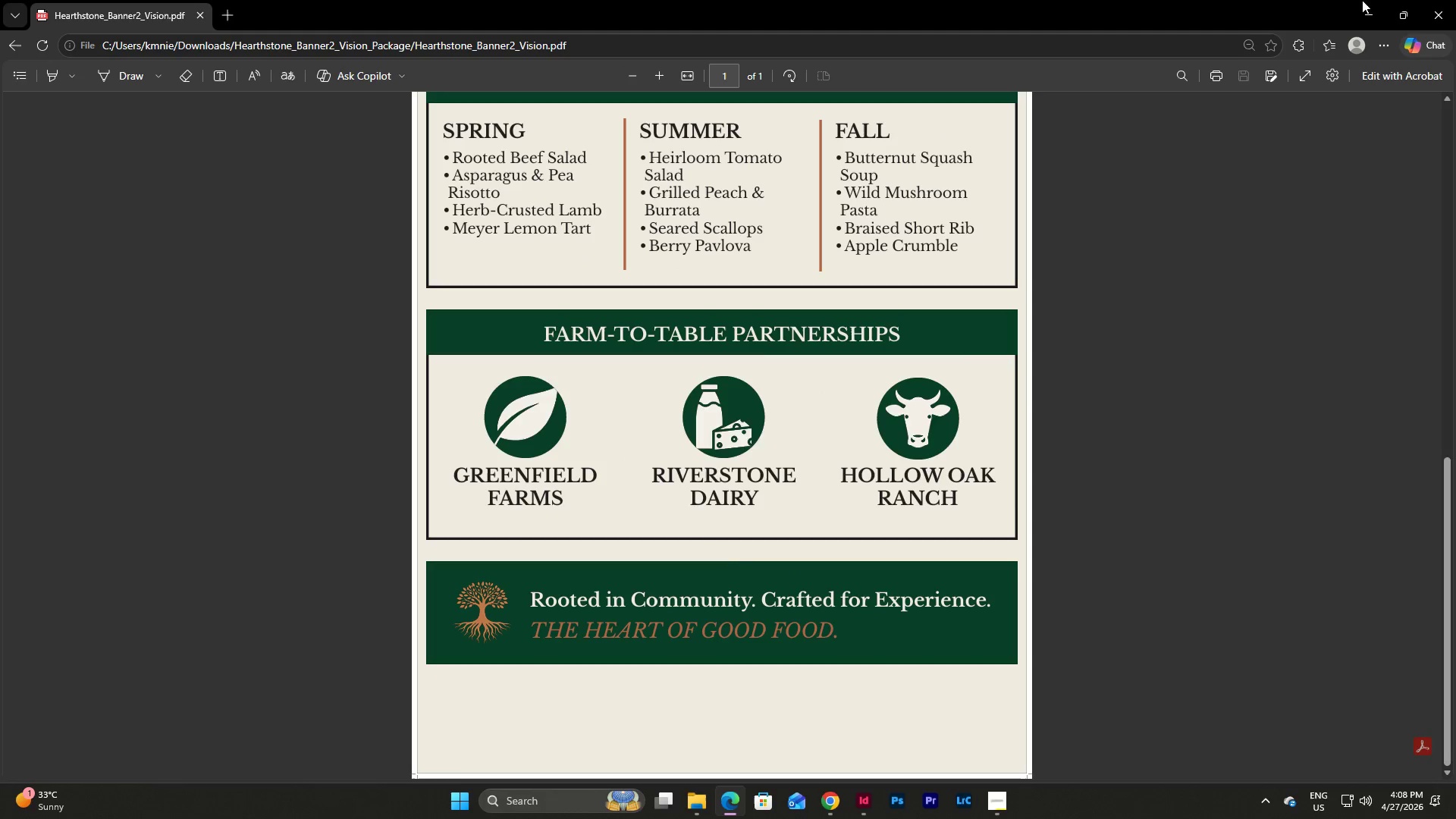 
left_click([1445, 0])
 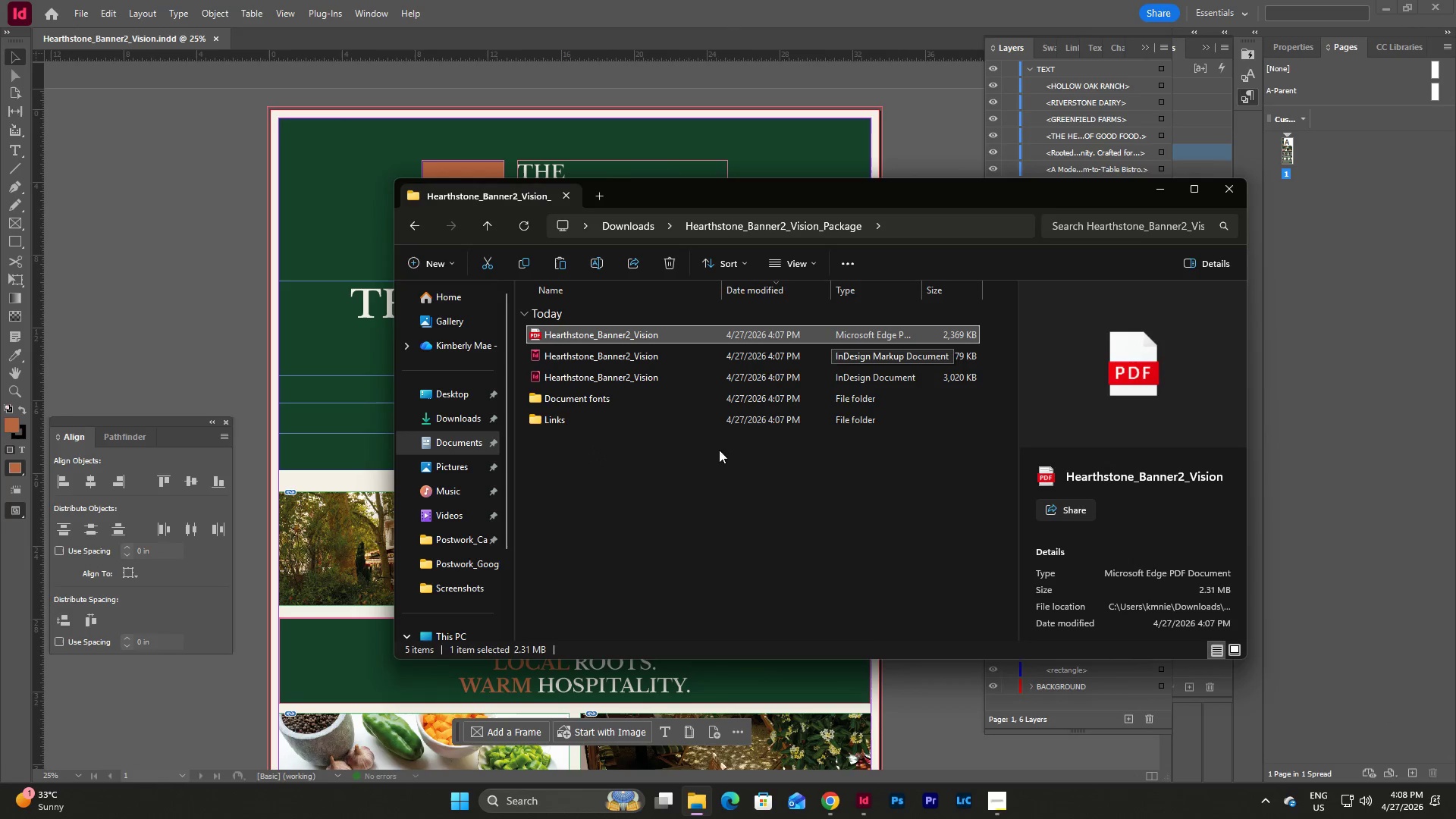 
left_click([693, 466])
 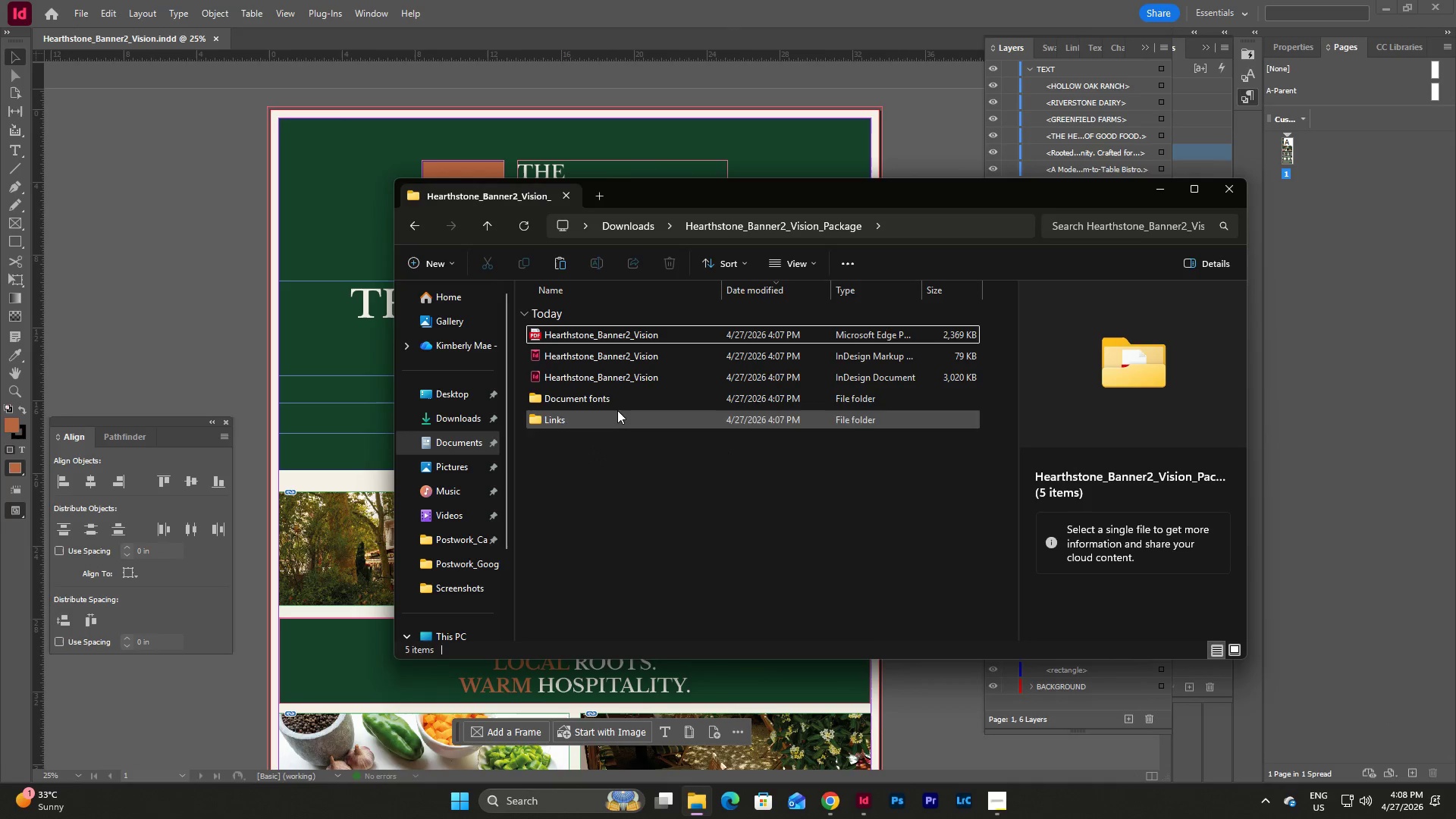 
double_click([619, 416])
 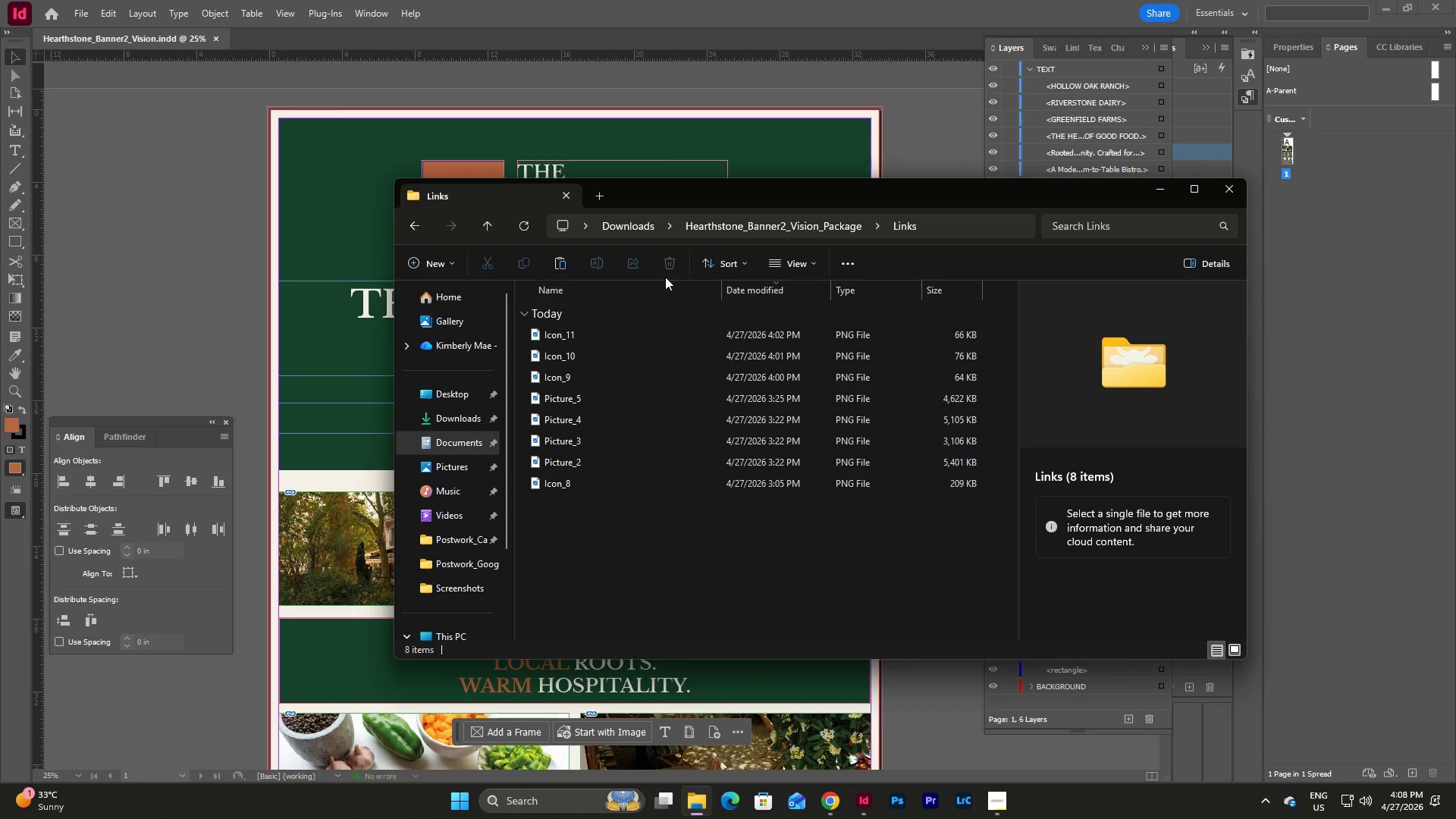 
left_click([635, 228])
 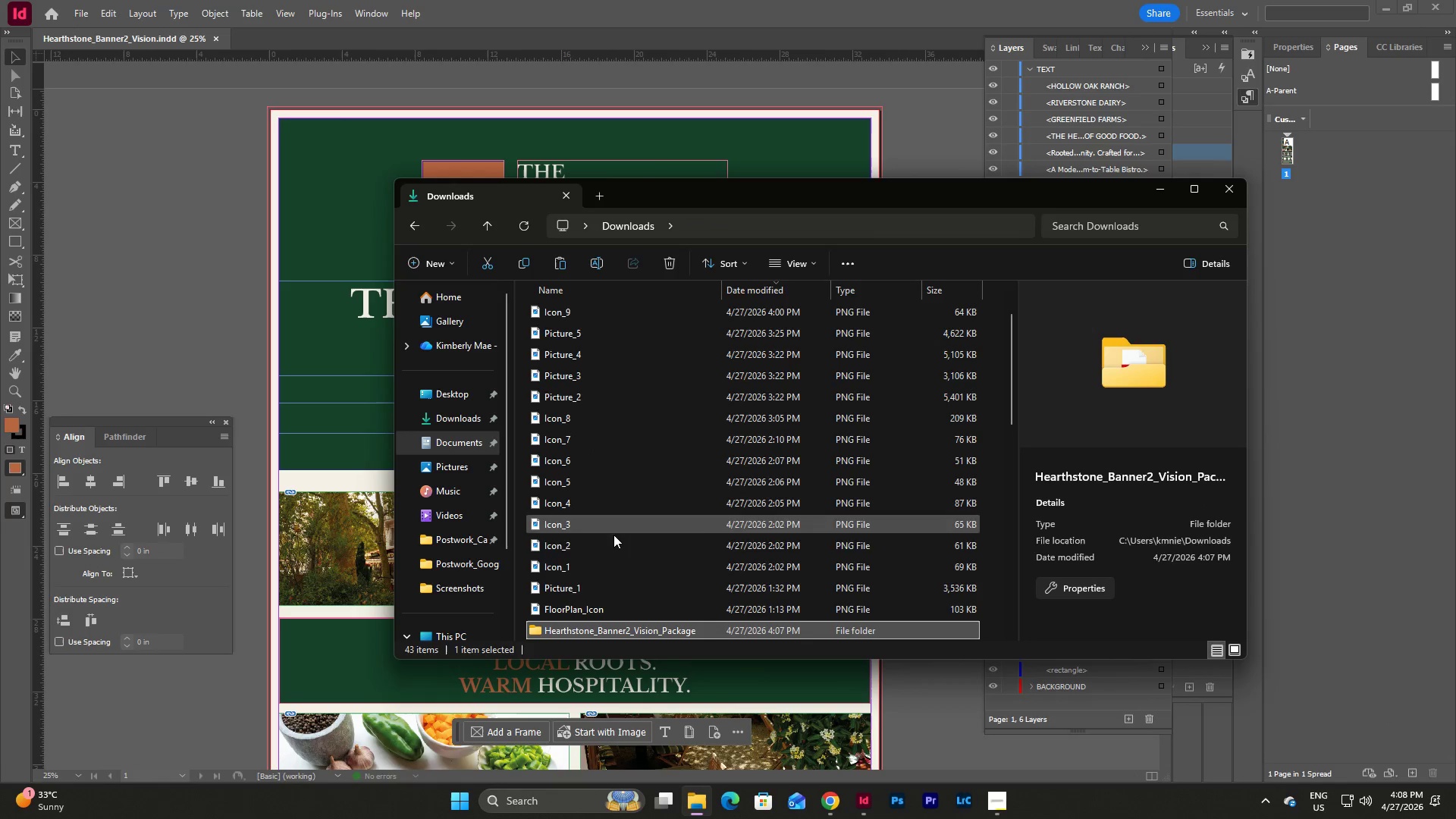 
scroll: coordinate [611, 543], scroll_direction: down, amount: 3.0
 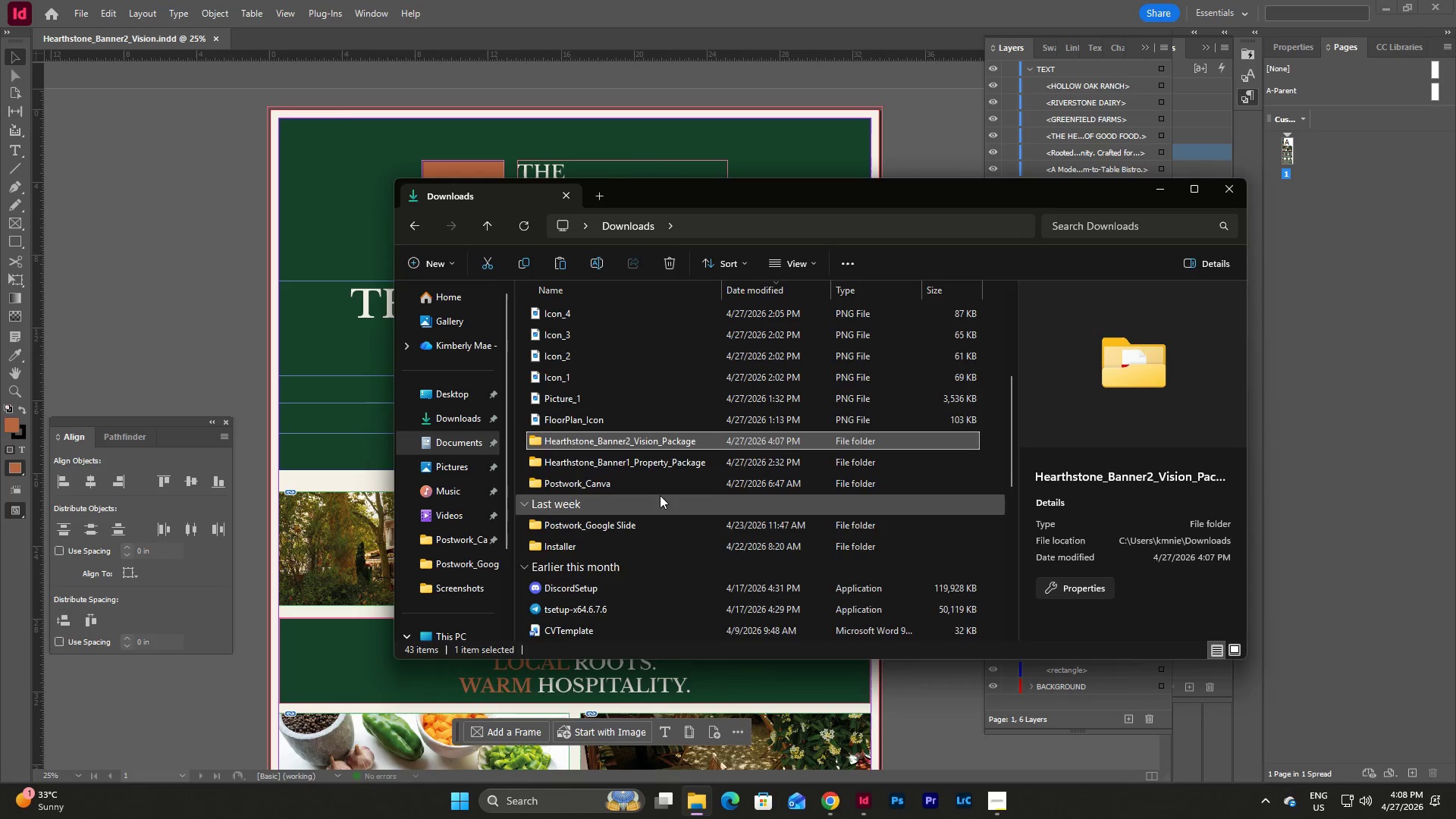 
scroll: coordinate [660, 495], scroll_direction: up, amount: 1.0
 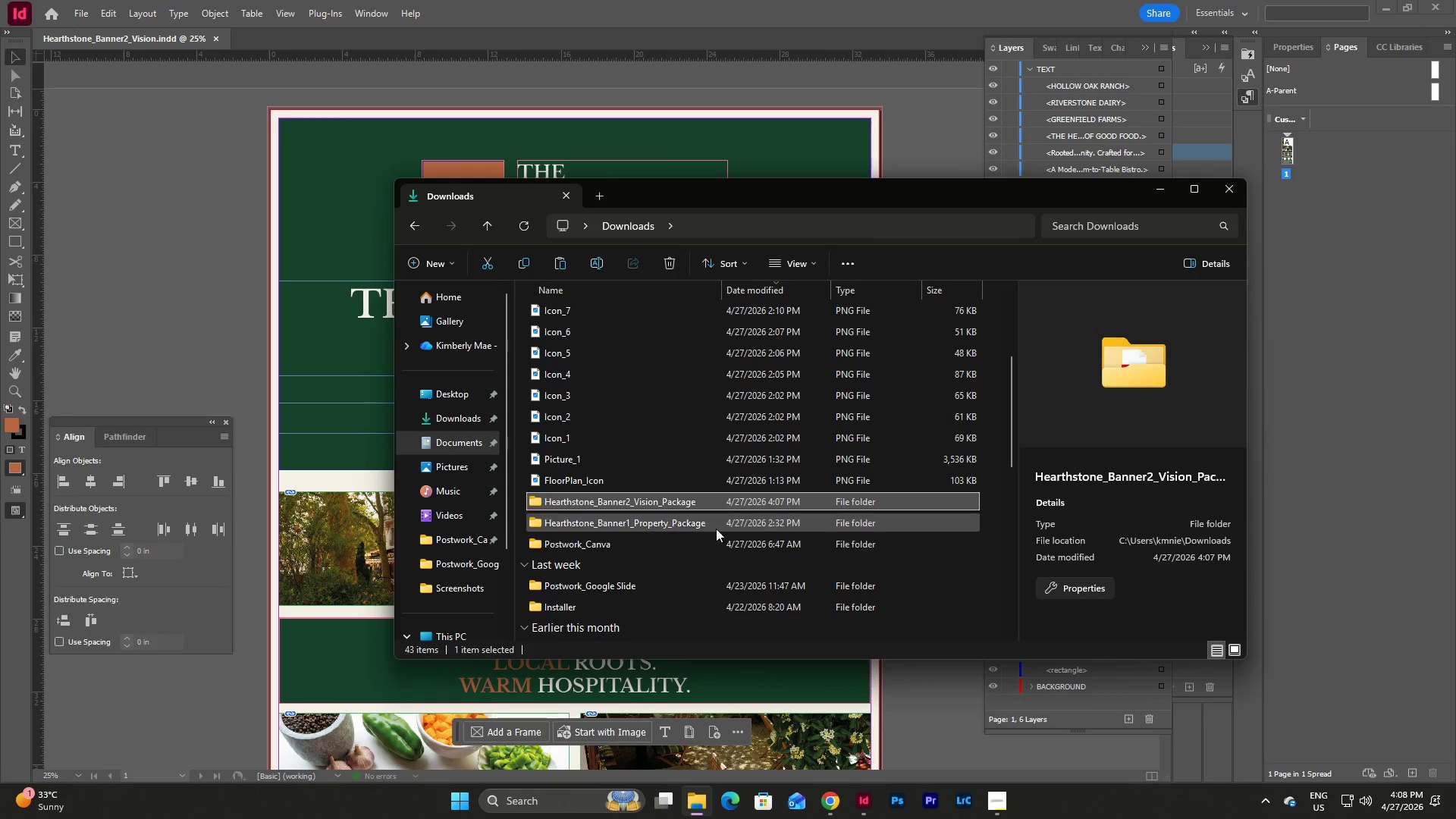 
left_click([952, 205])
 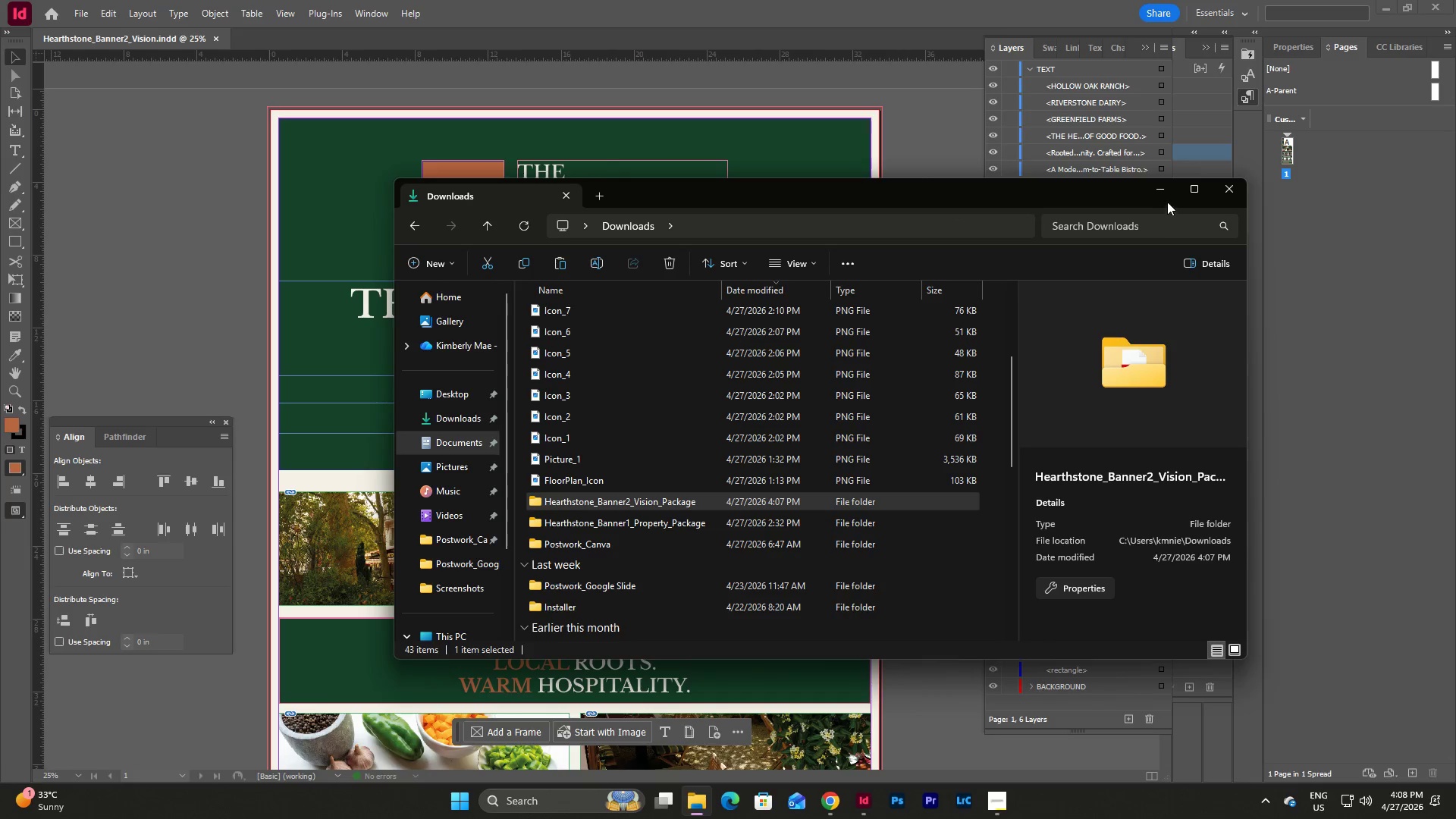 
left_click([1167, 190])
 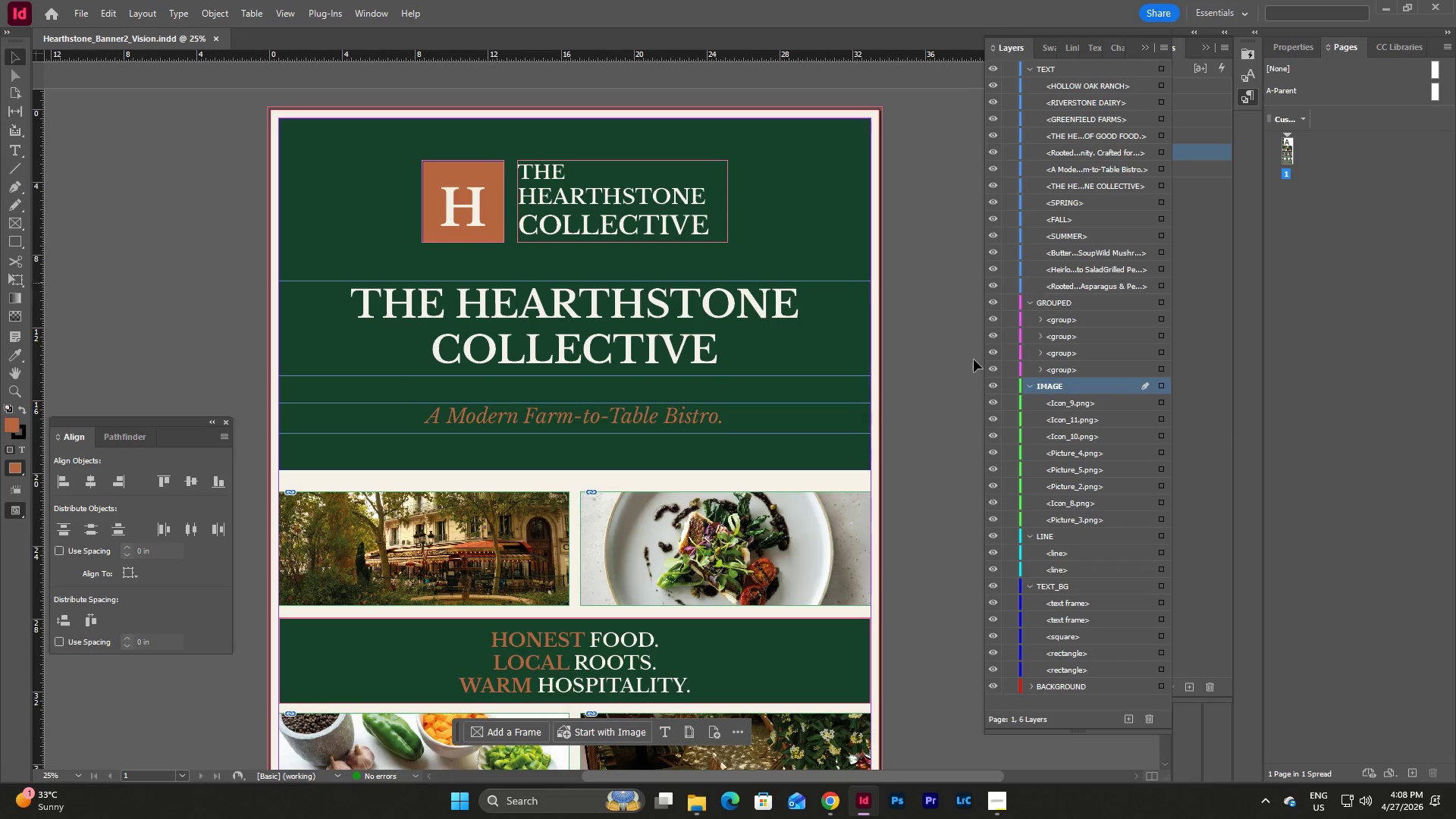 
scroll: coordinate [943, 409], scroll_direction: down, amount: 18.0
 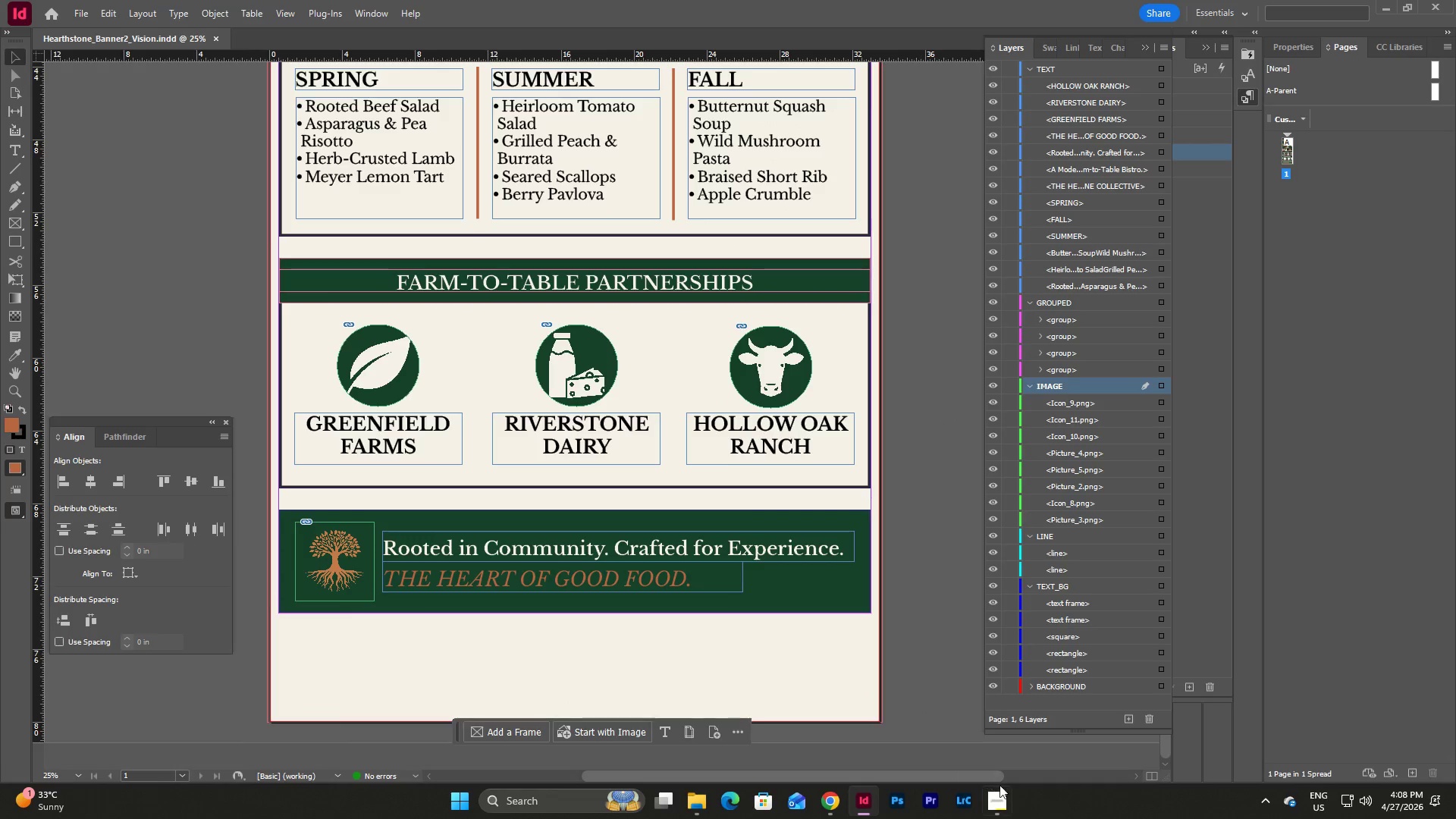 
double_click([1012, 800])